 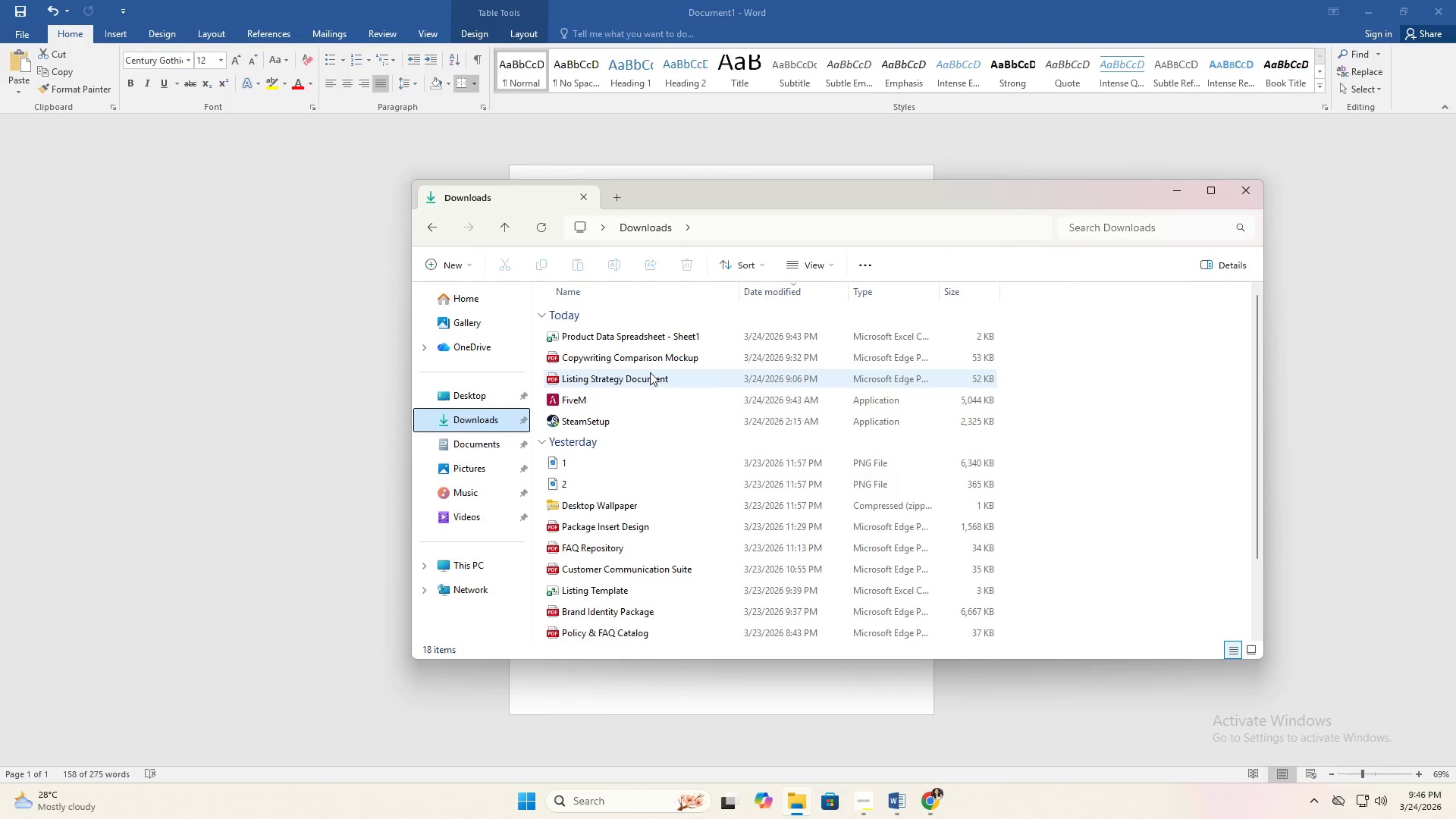 
double_click([647, 377])
 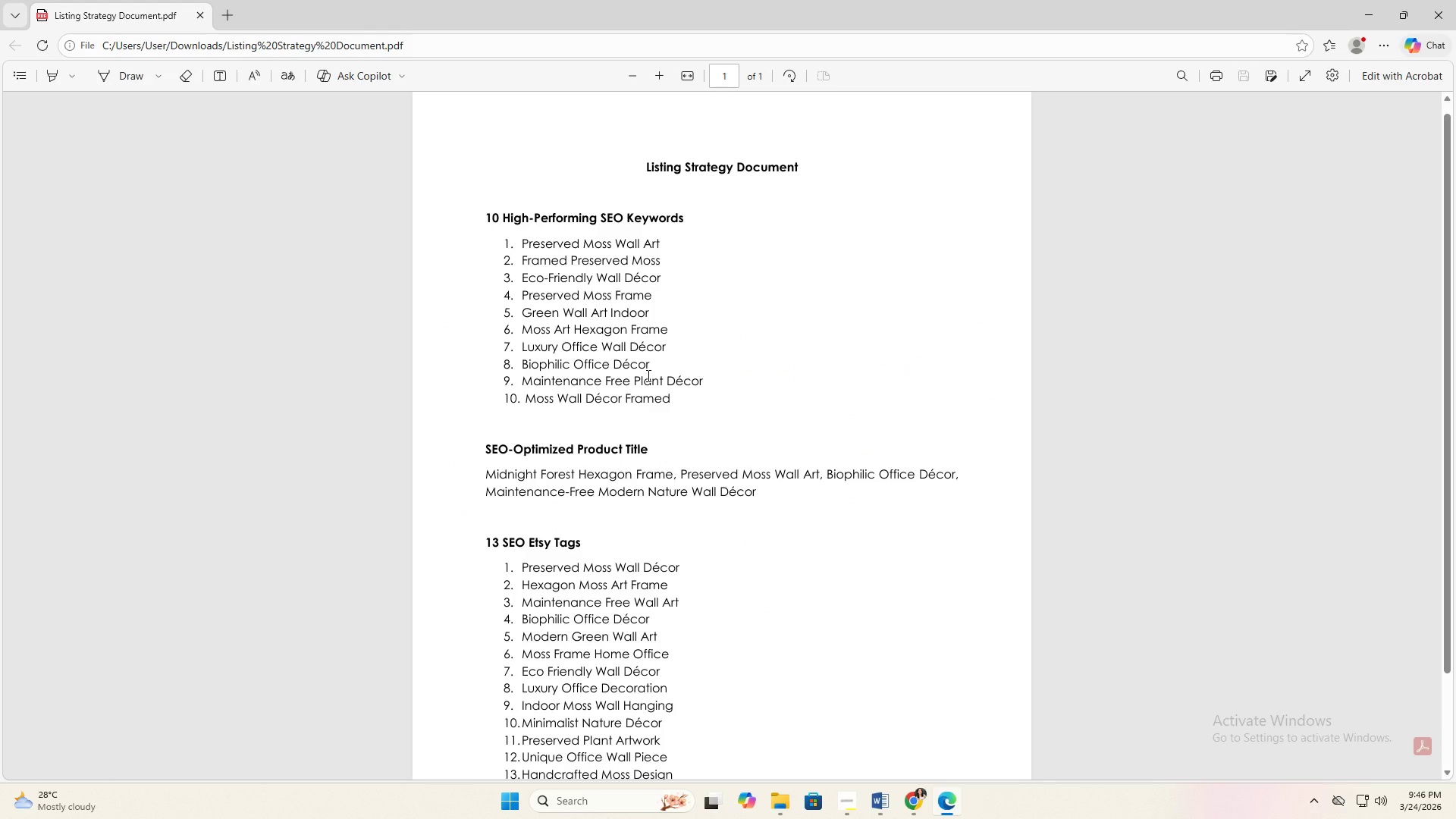 
key(Alt+Tab)
 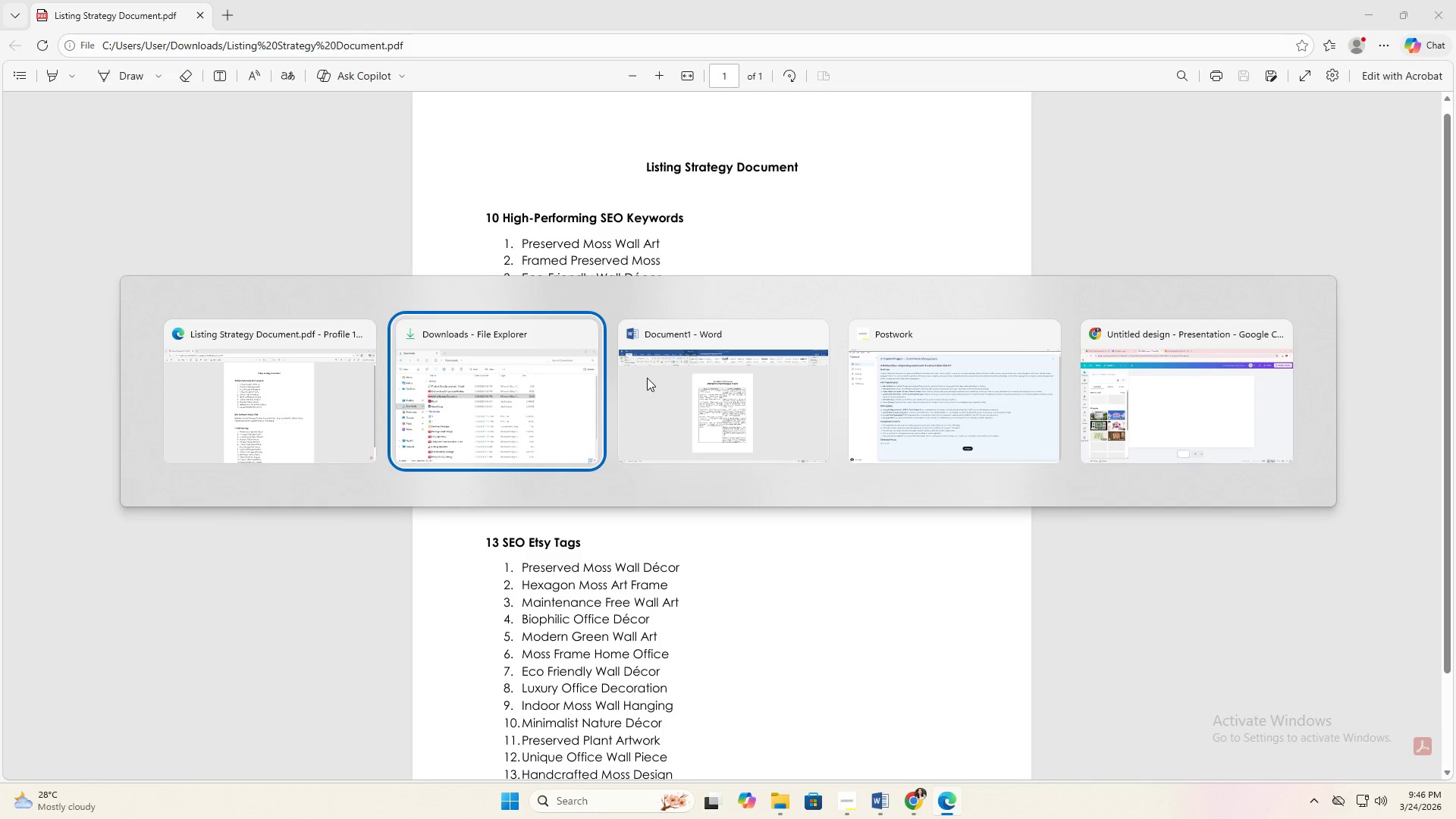 
key(Alt+Tab)
 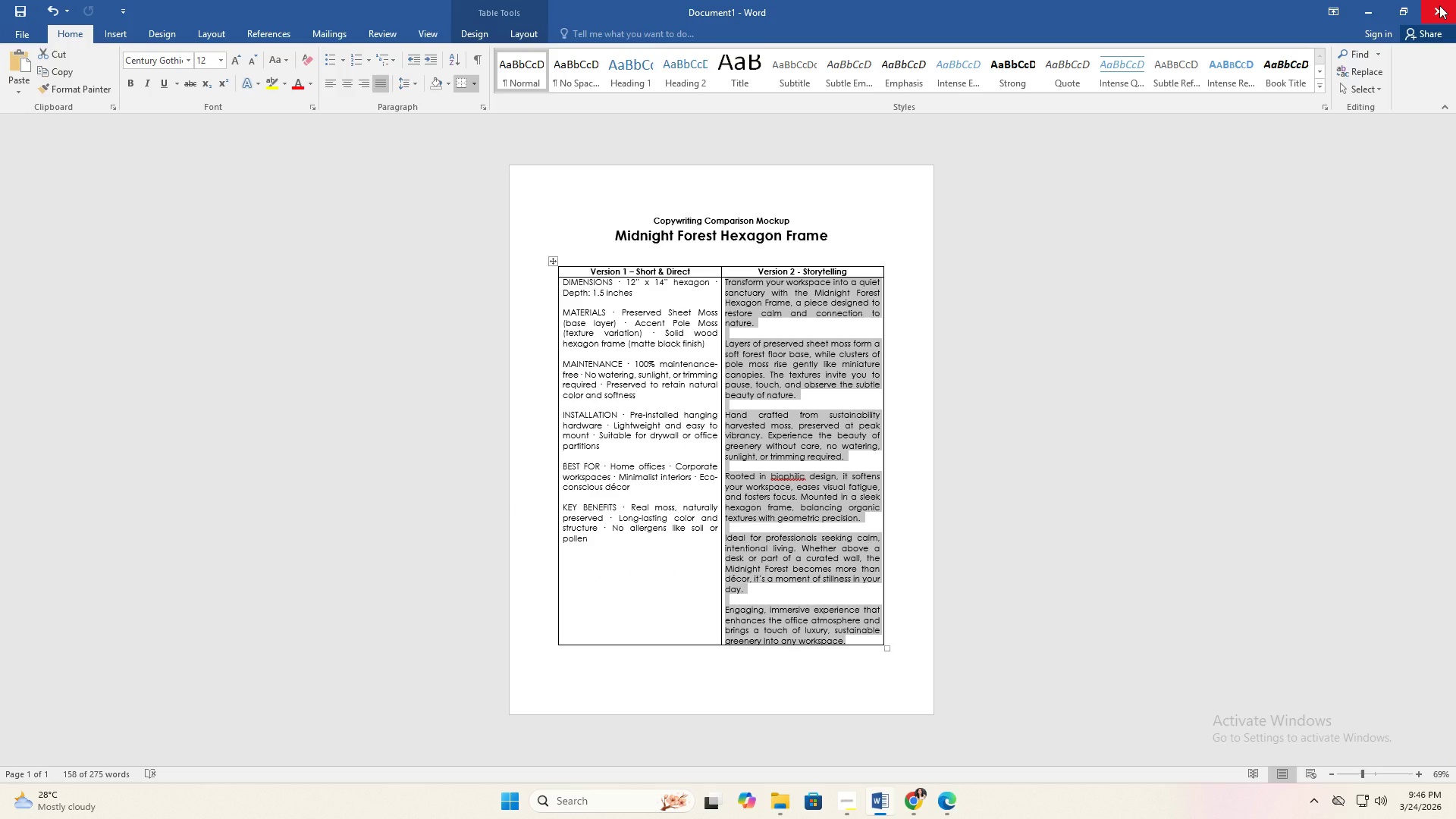 
left_click([1439, 5])
 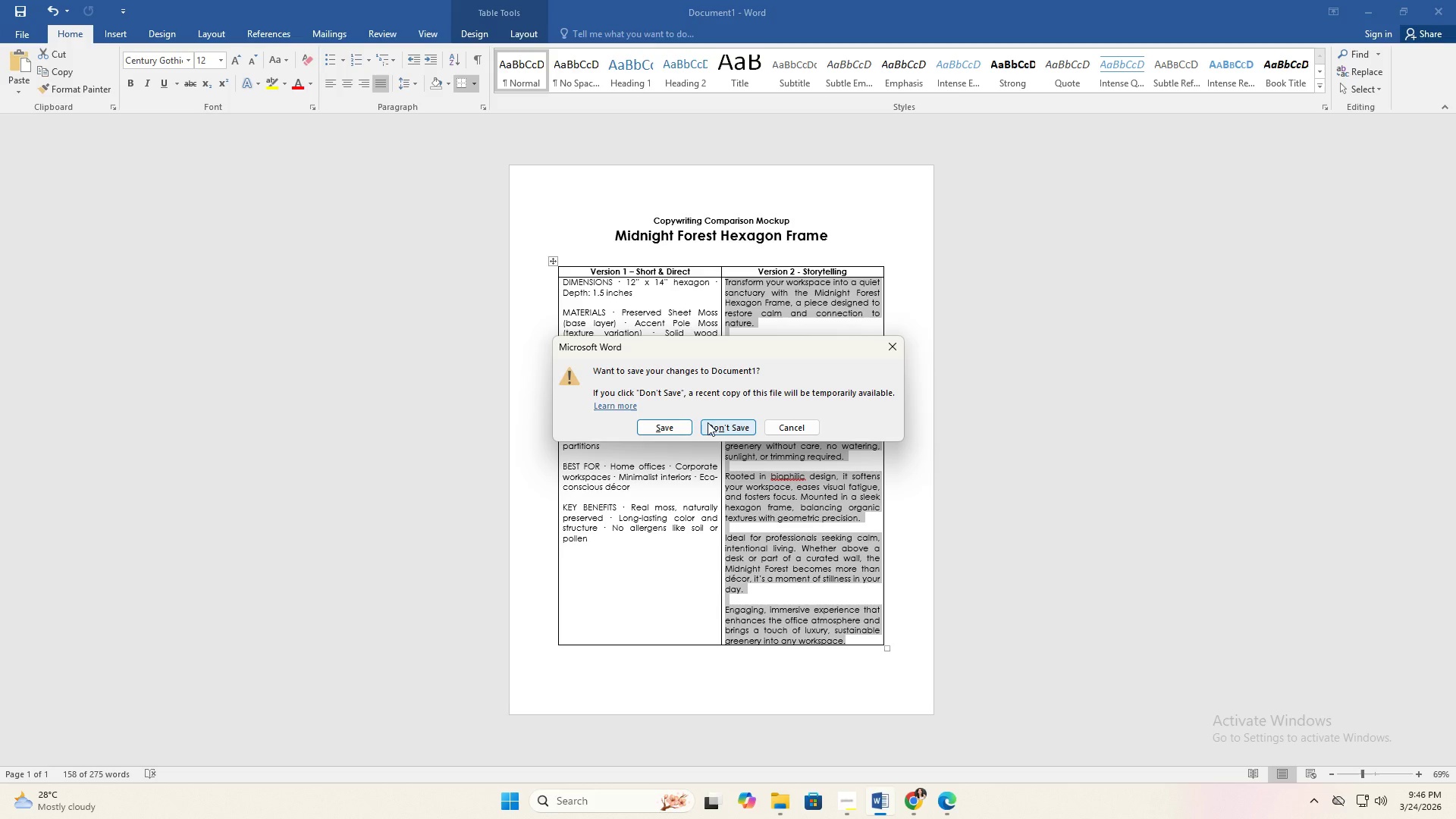 
left_click([701, 425])
 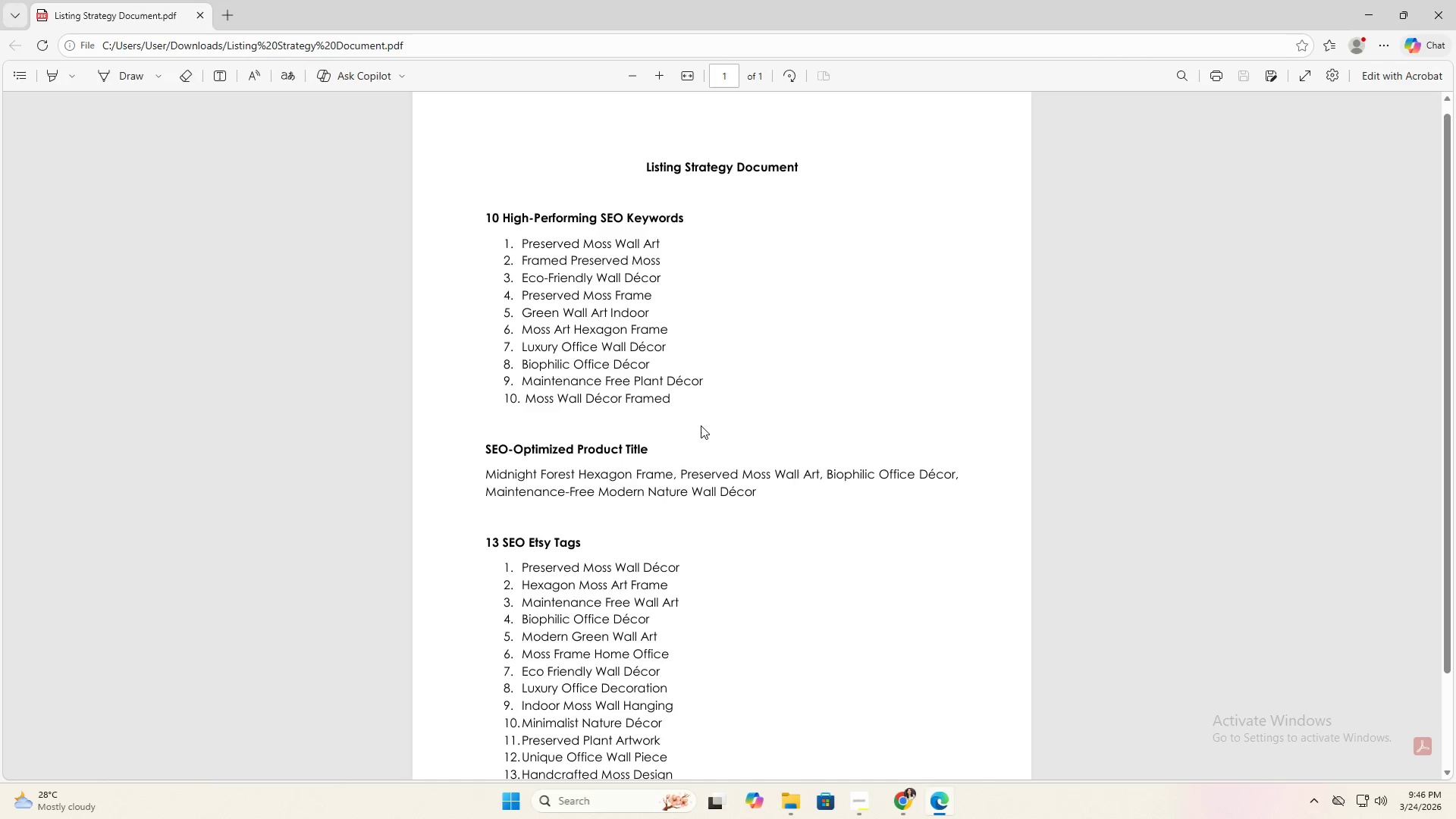 
key(Alt+Tab)
 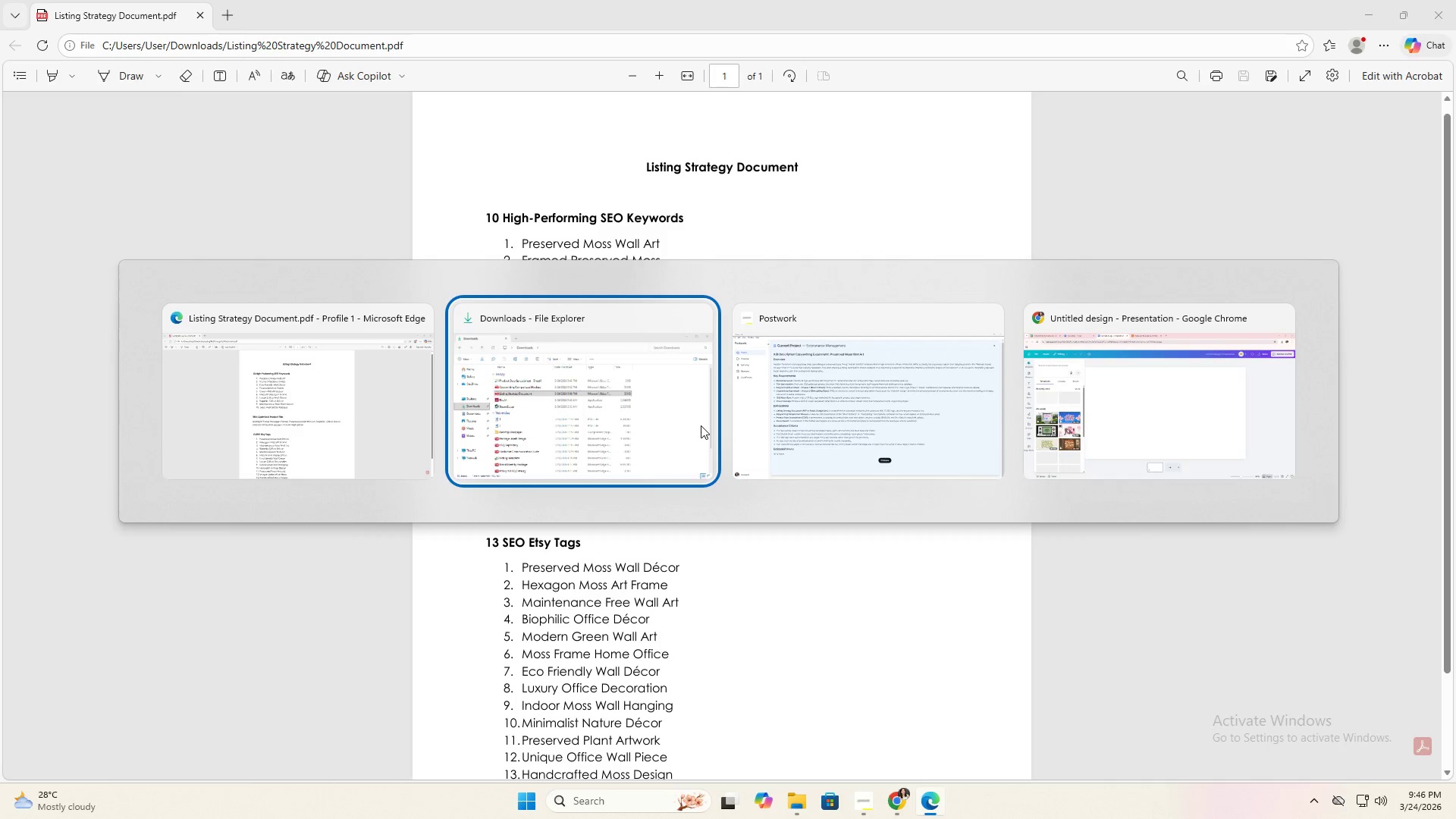 
key(Alt+Tab)
 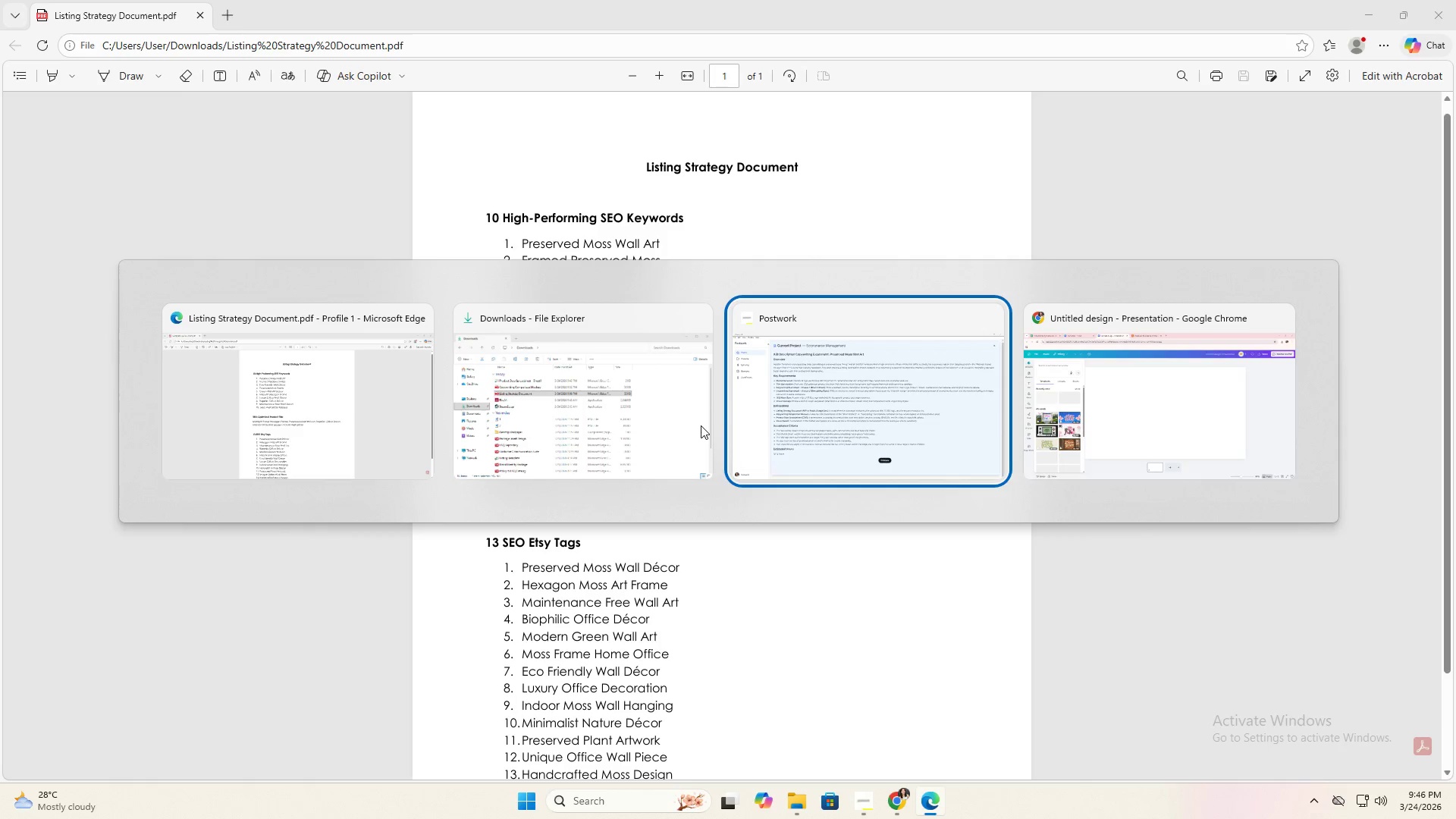 
key(Alt+Tab)
 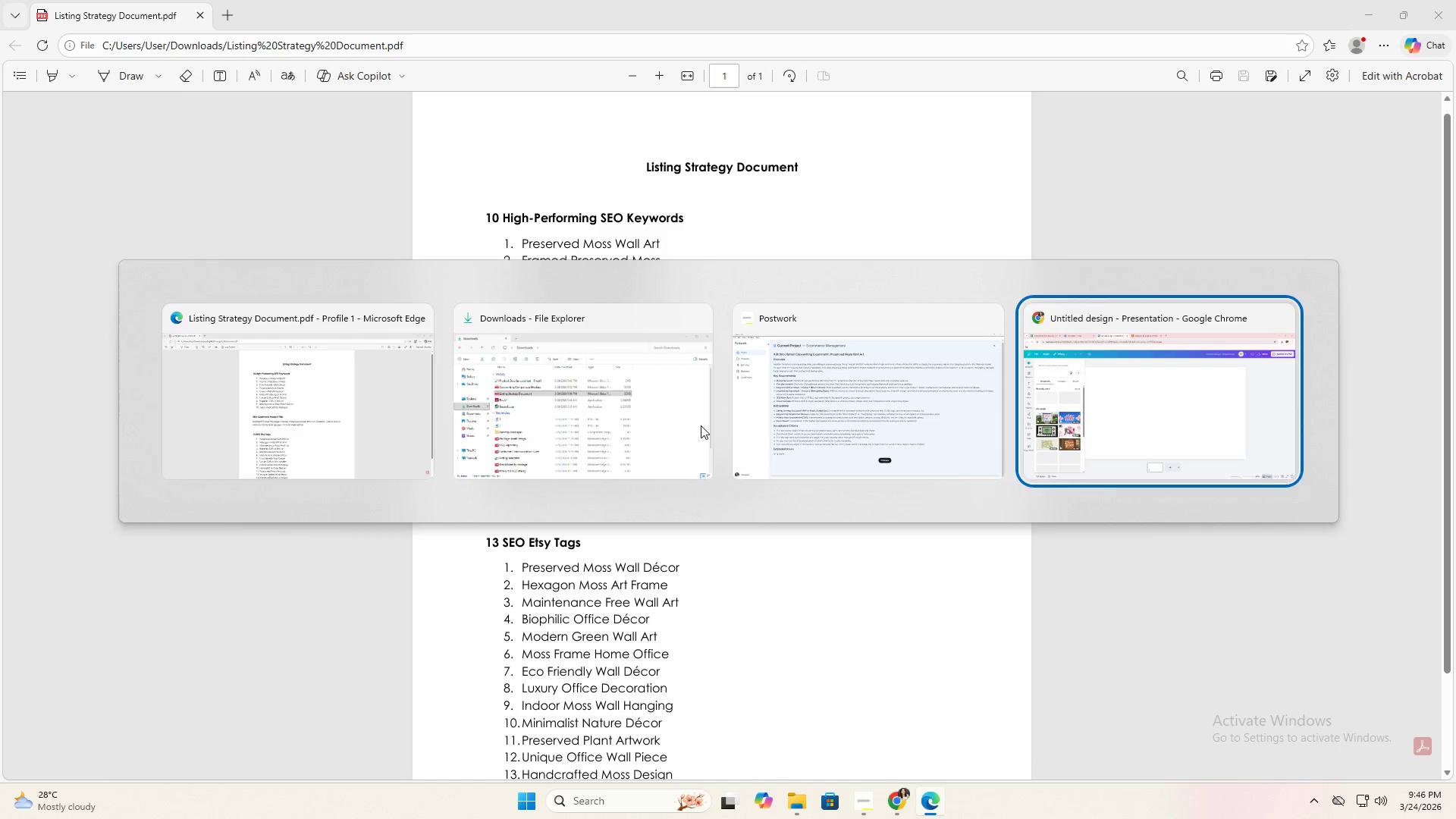 
key(Alt+Tab)
 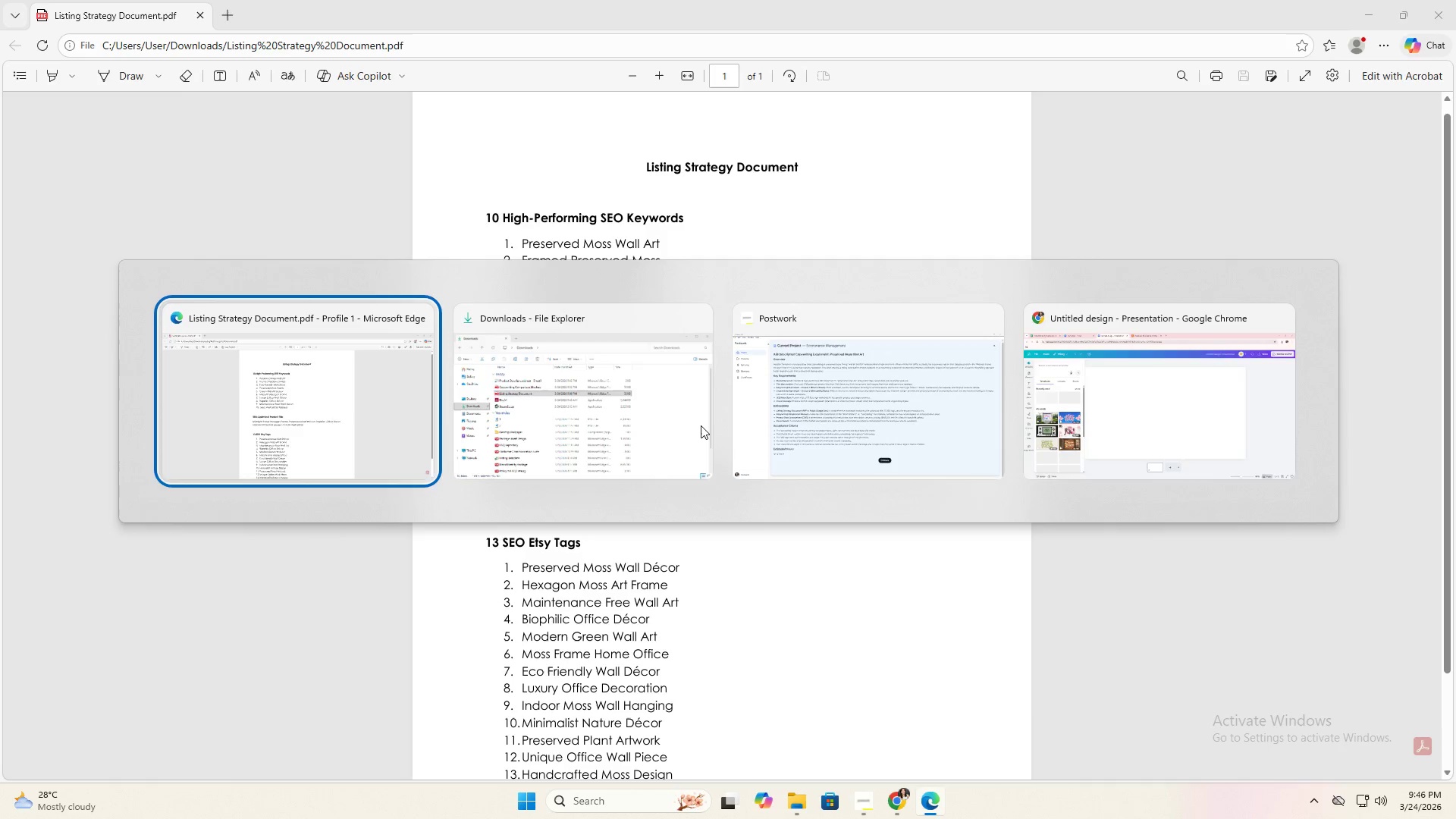 
key(Alt+Tab)
 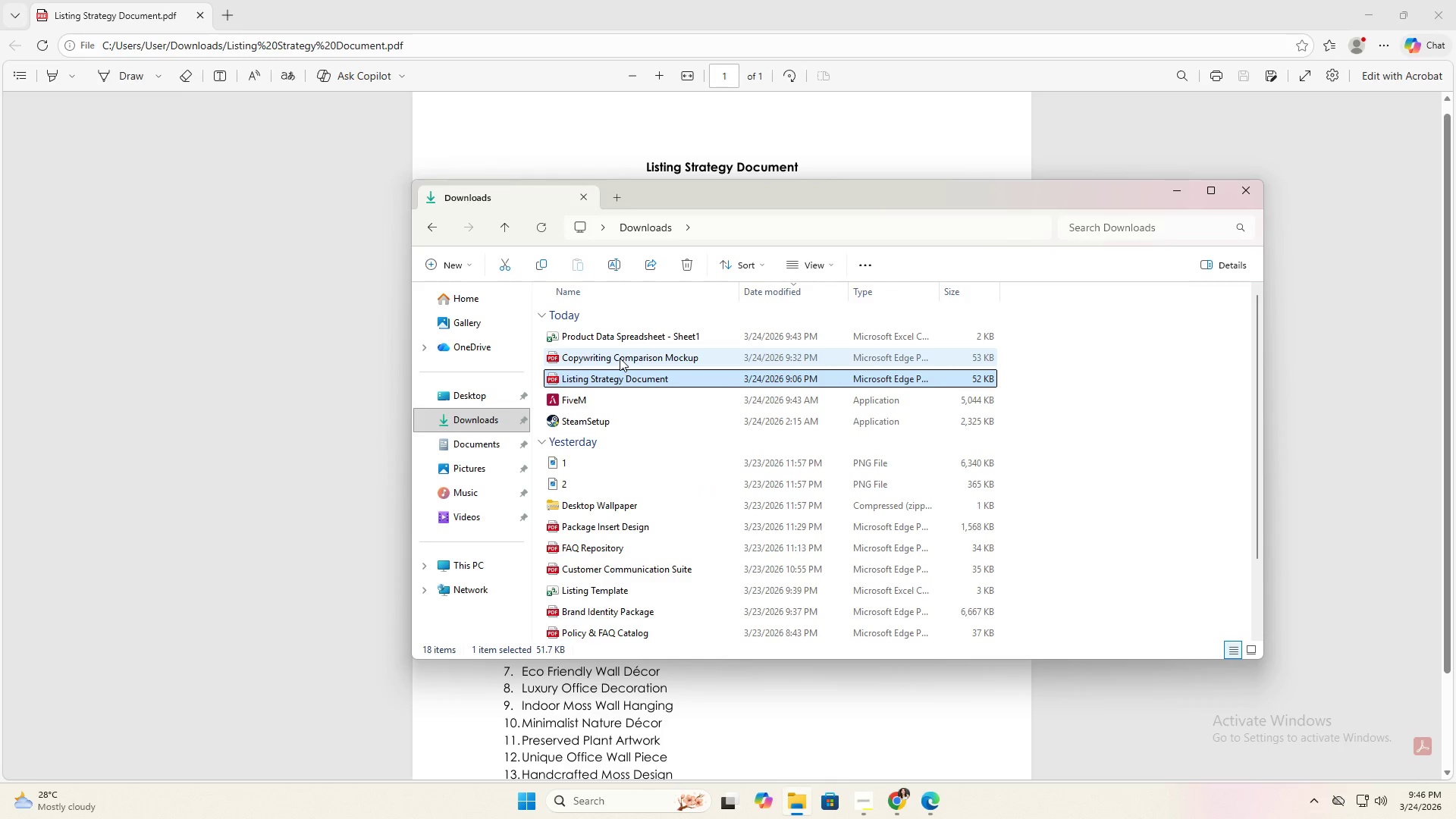 
double_click([620, 358])
 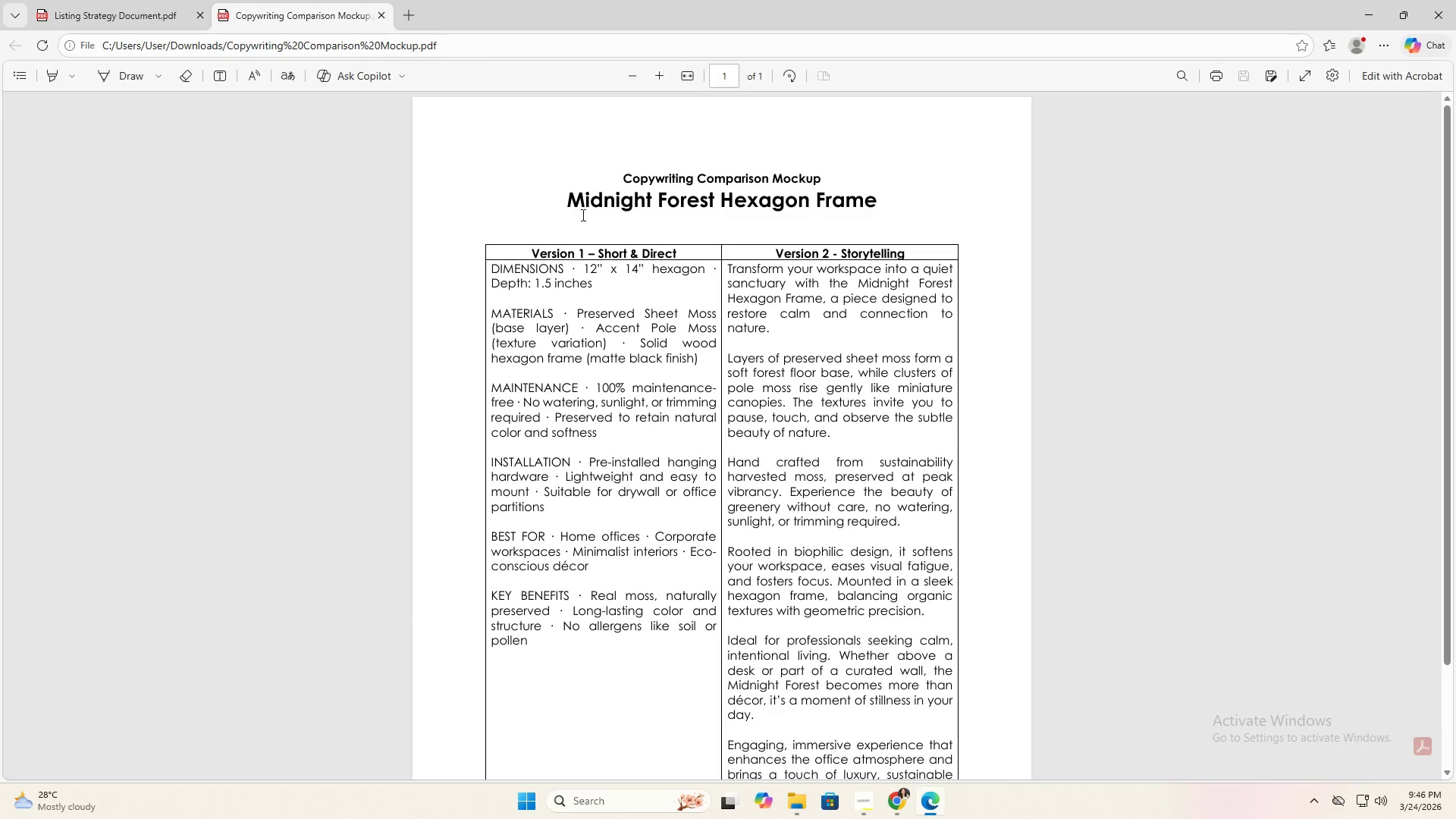 
key(Alt+Tab)
 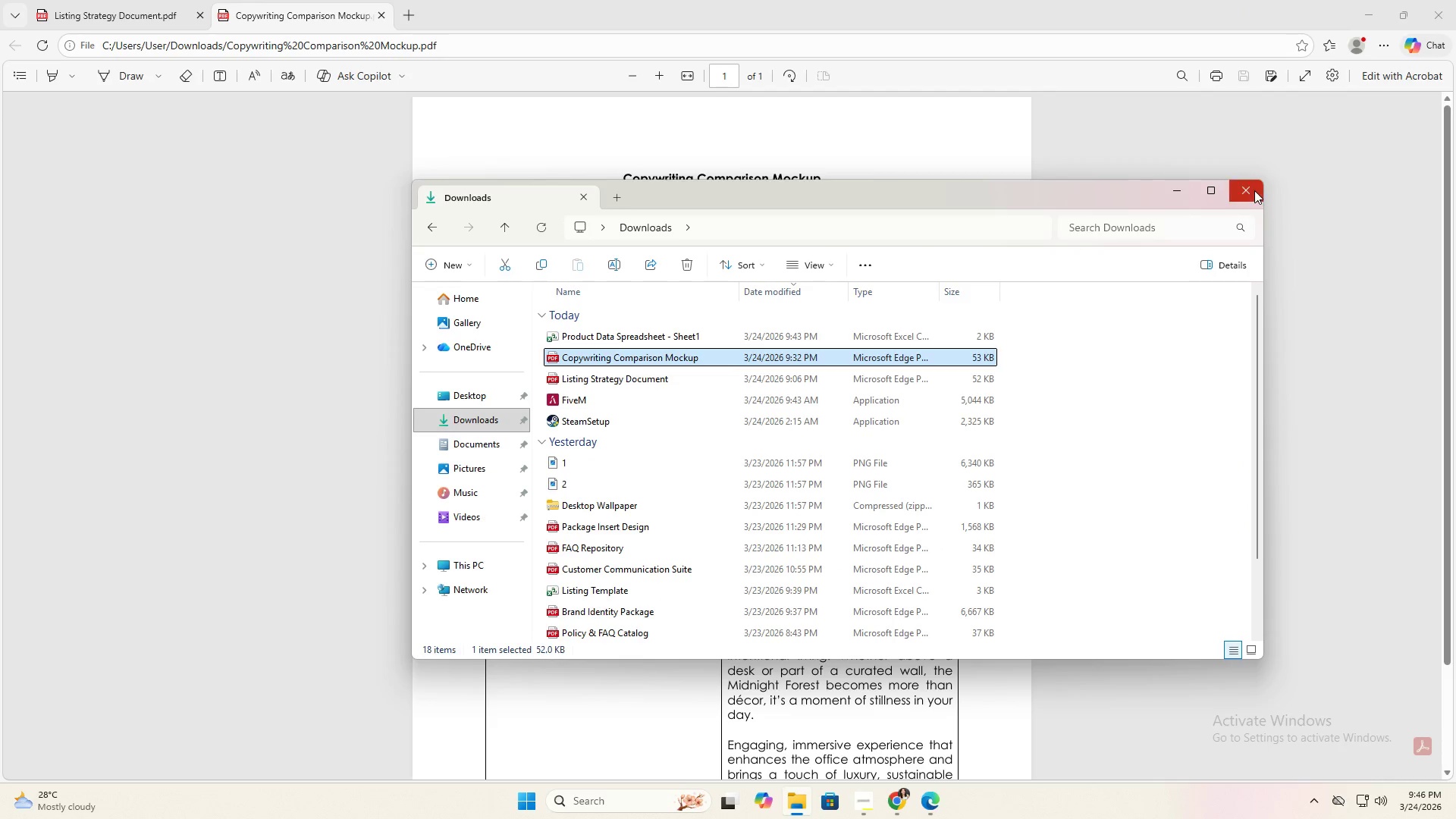 
left_click([1253, 190])
 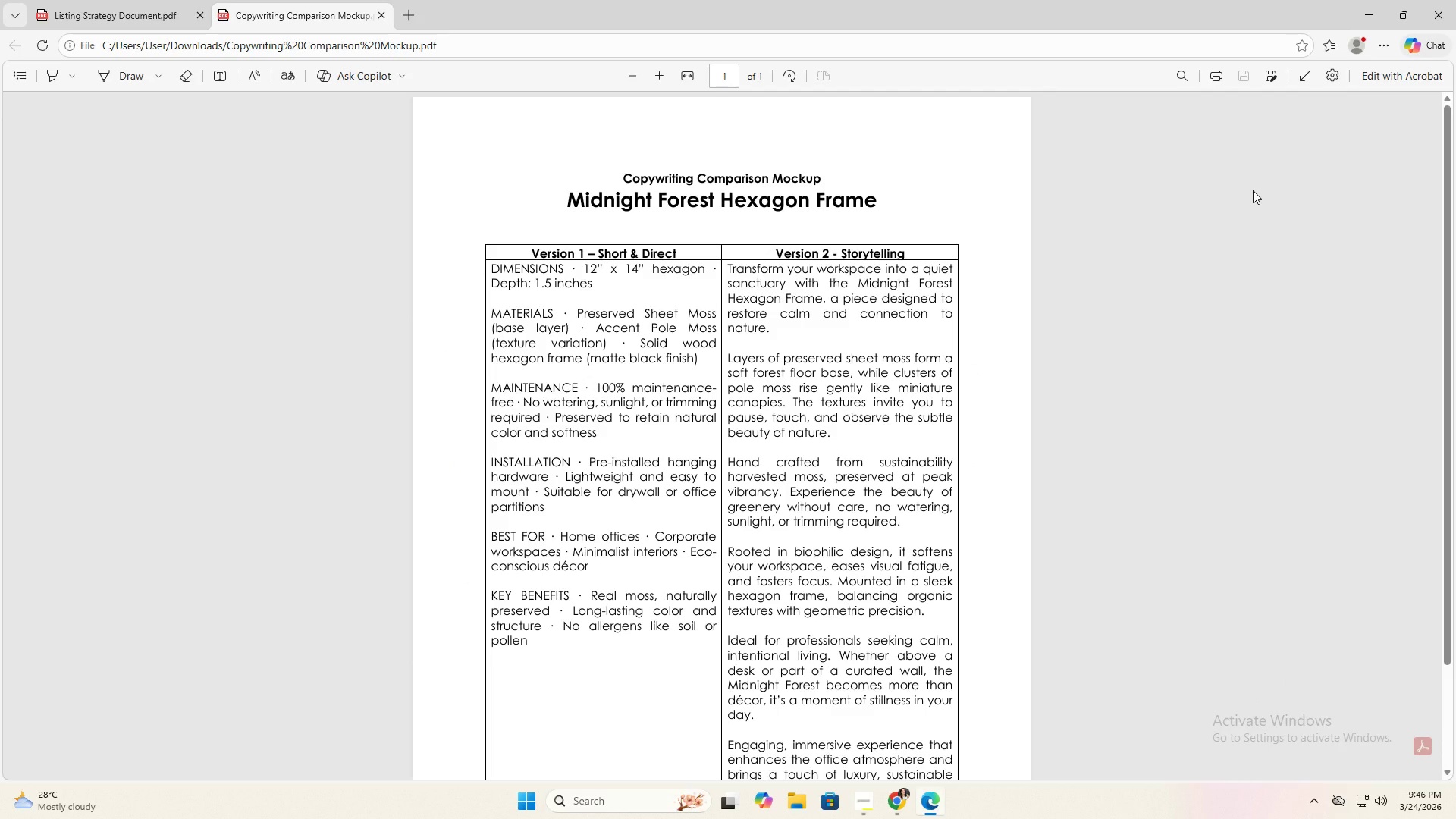 
key(Alt+AltLeft)
 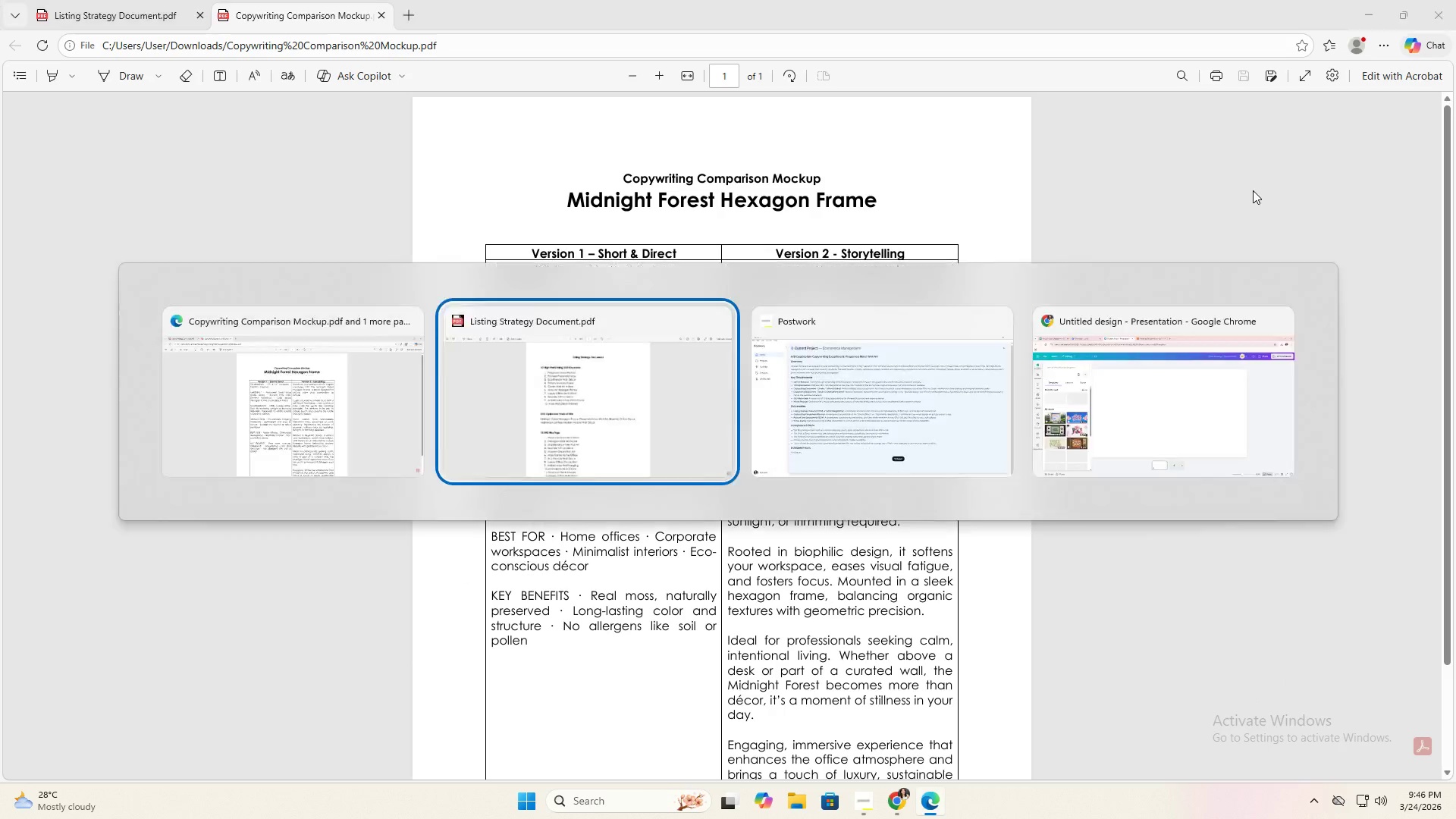 
key(Alt+Tab)
 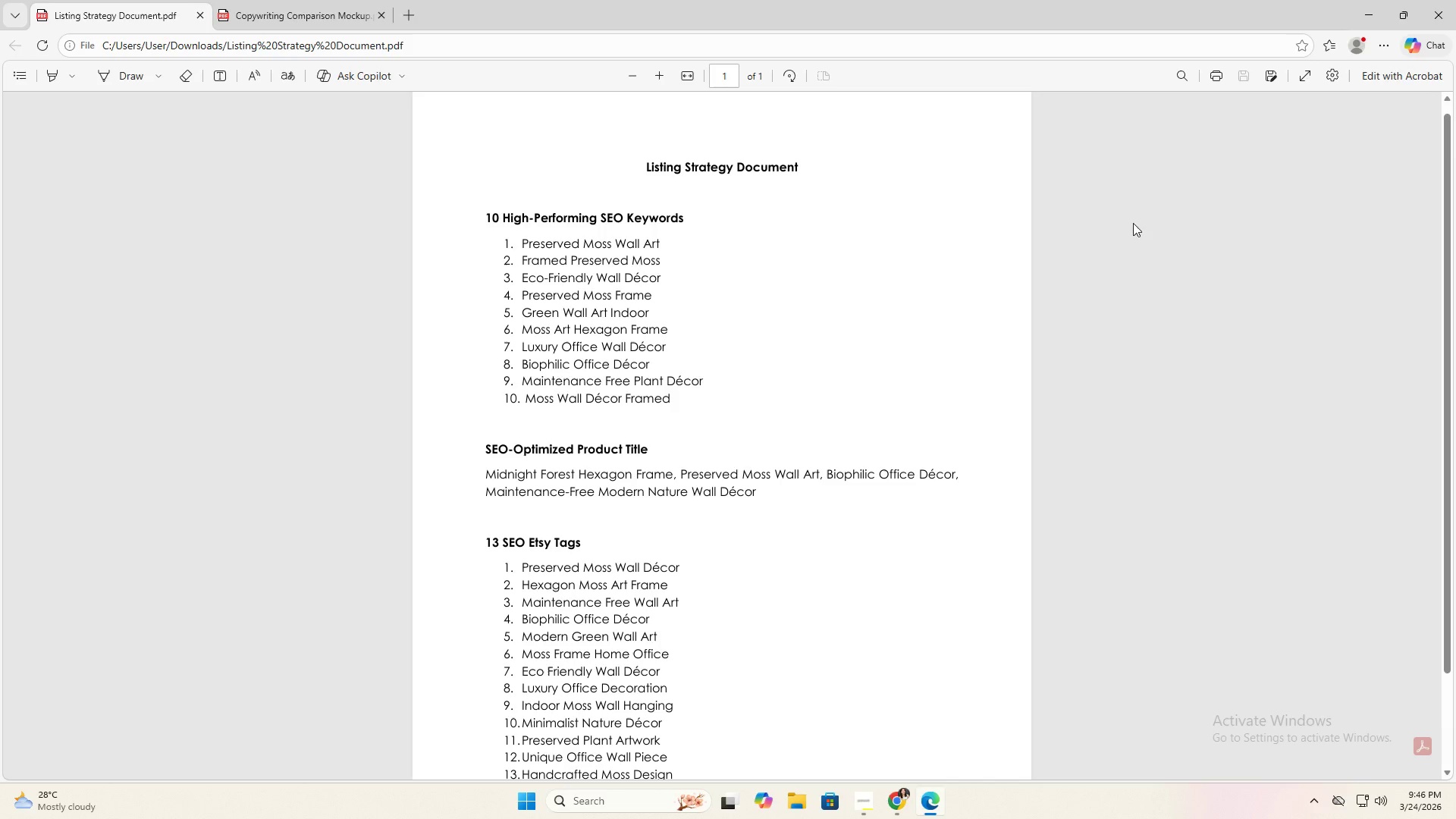 
key(Alt+Tab)
 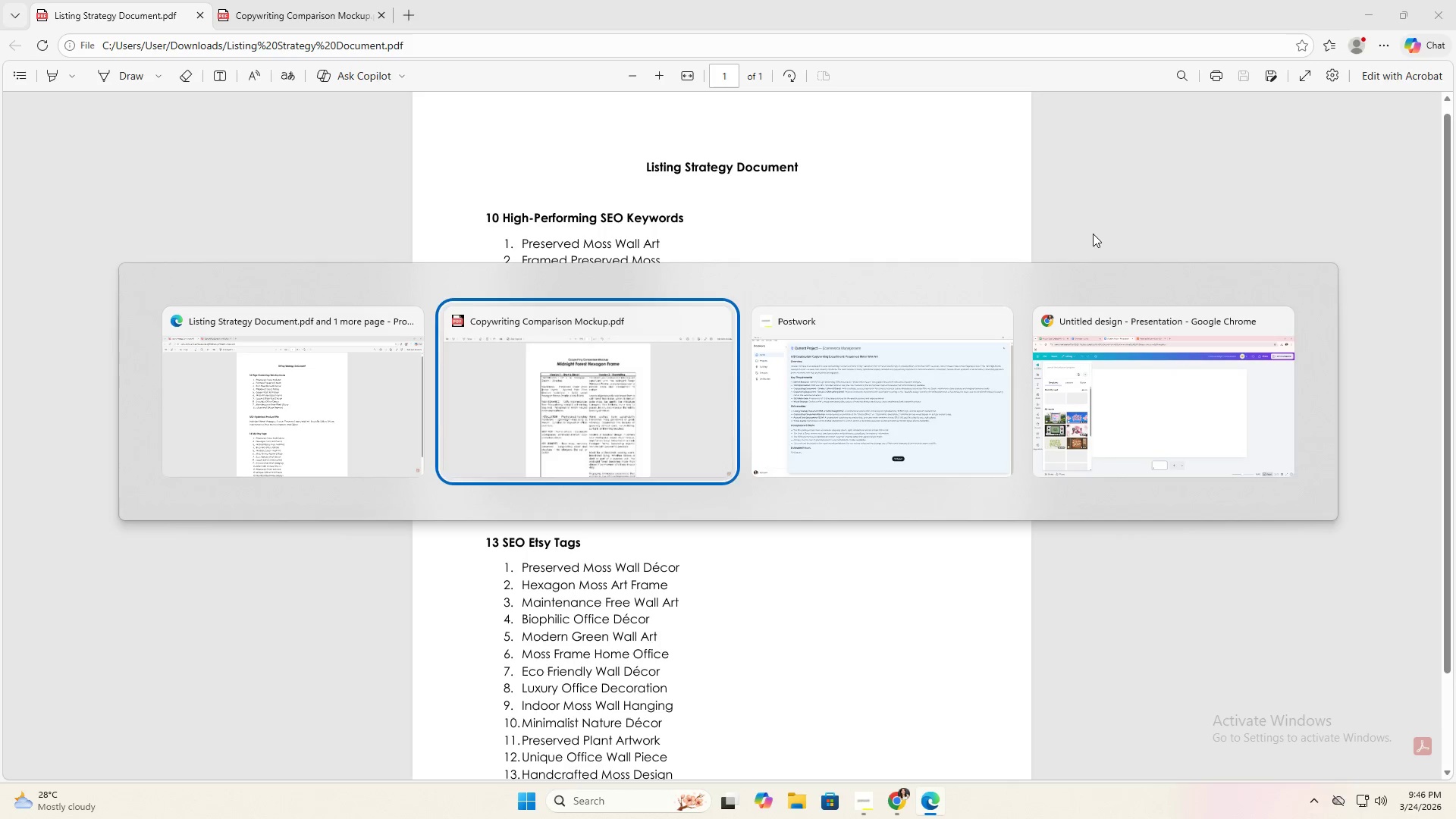 
key(Alt+Tab)
 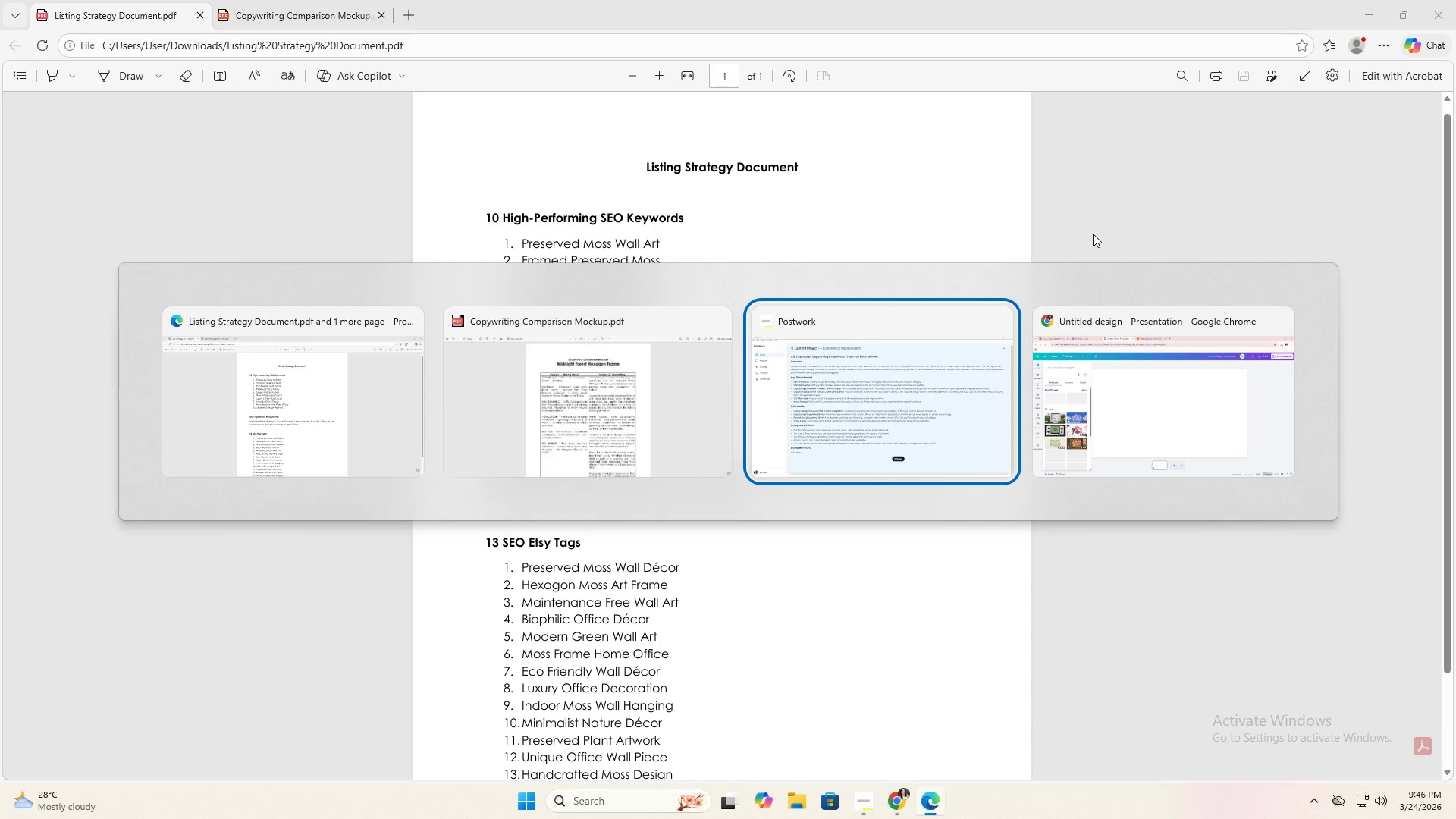 
key(Alt+Tab)
 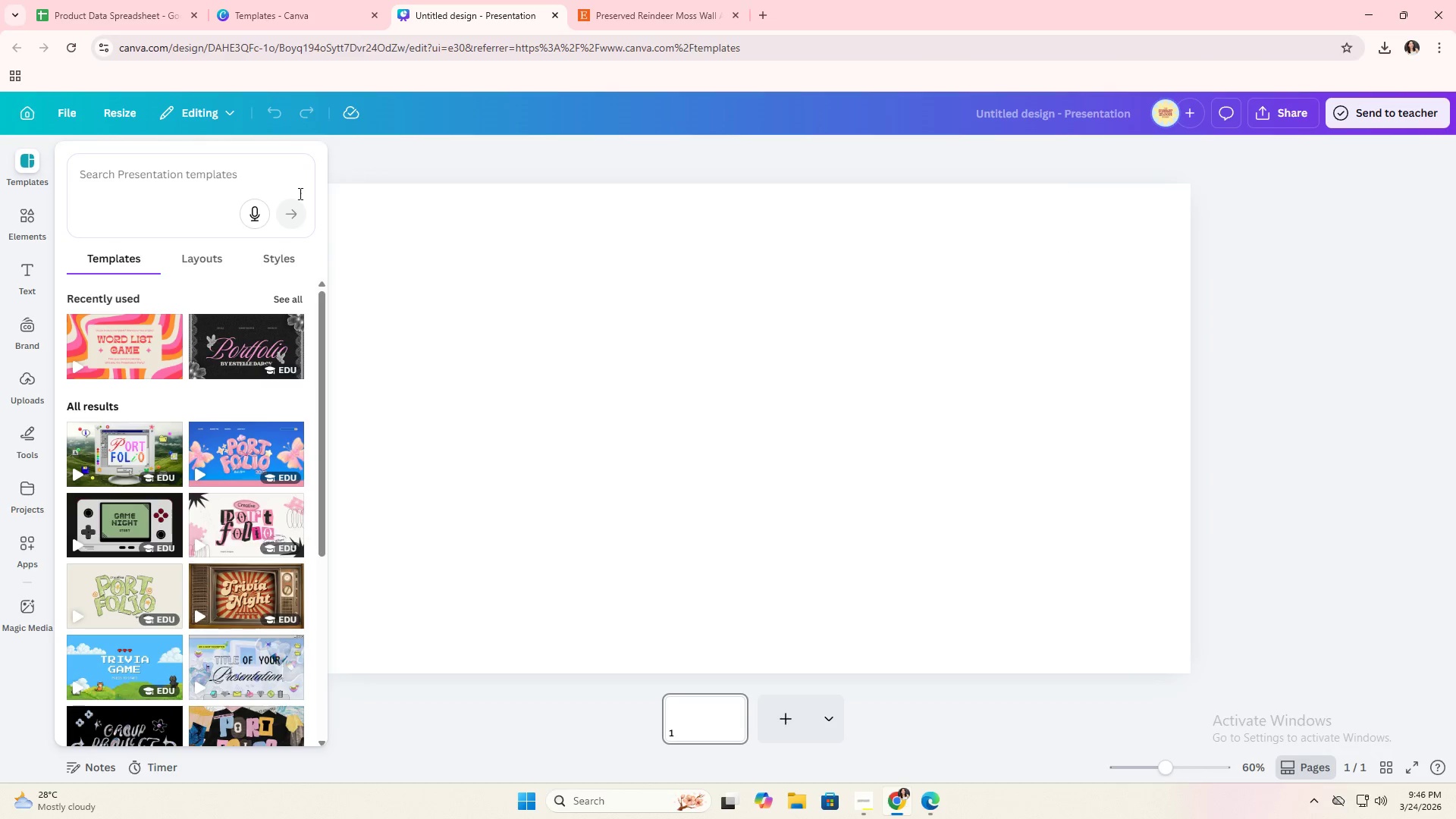 
left_click([650, 0])
 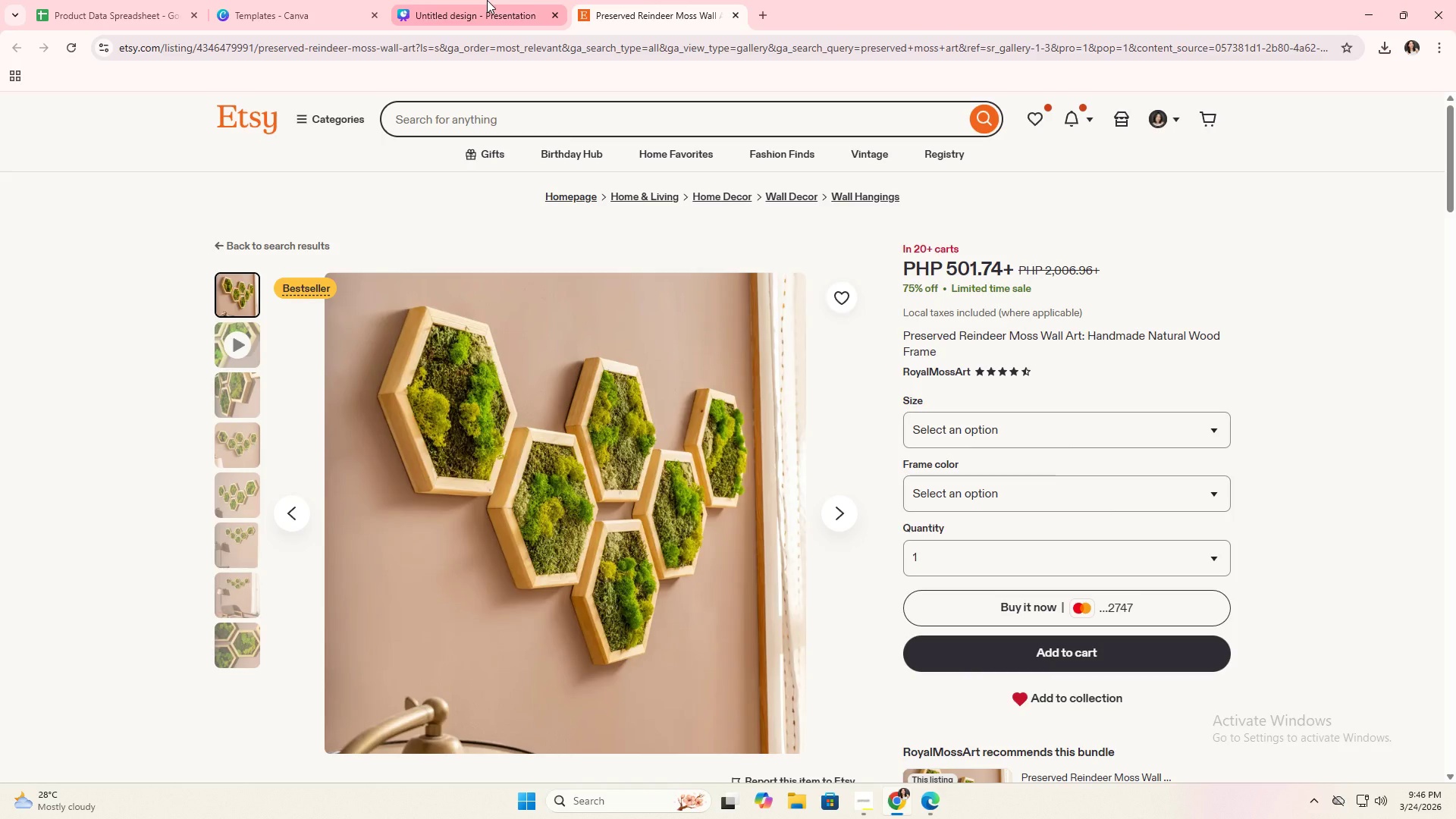 
left_click([487, 0])
 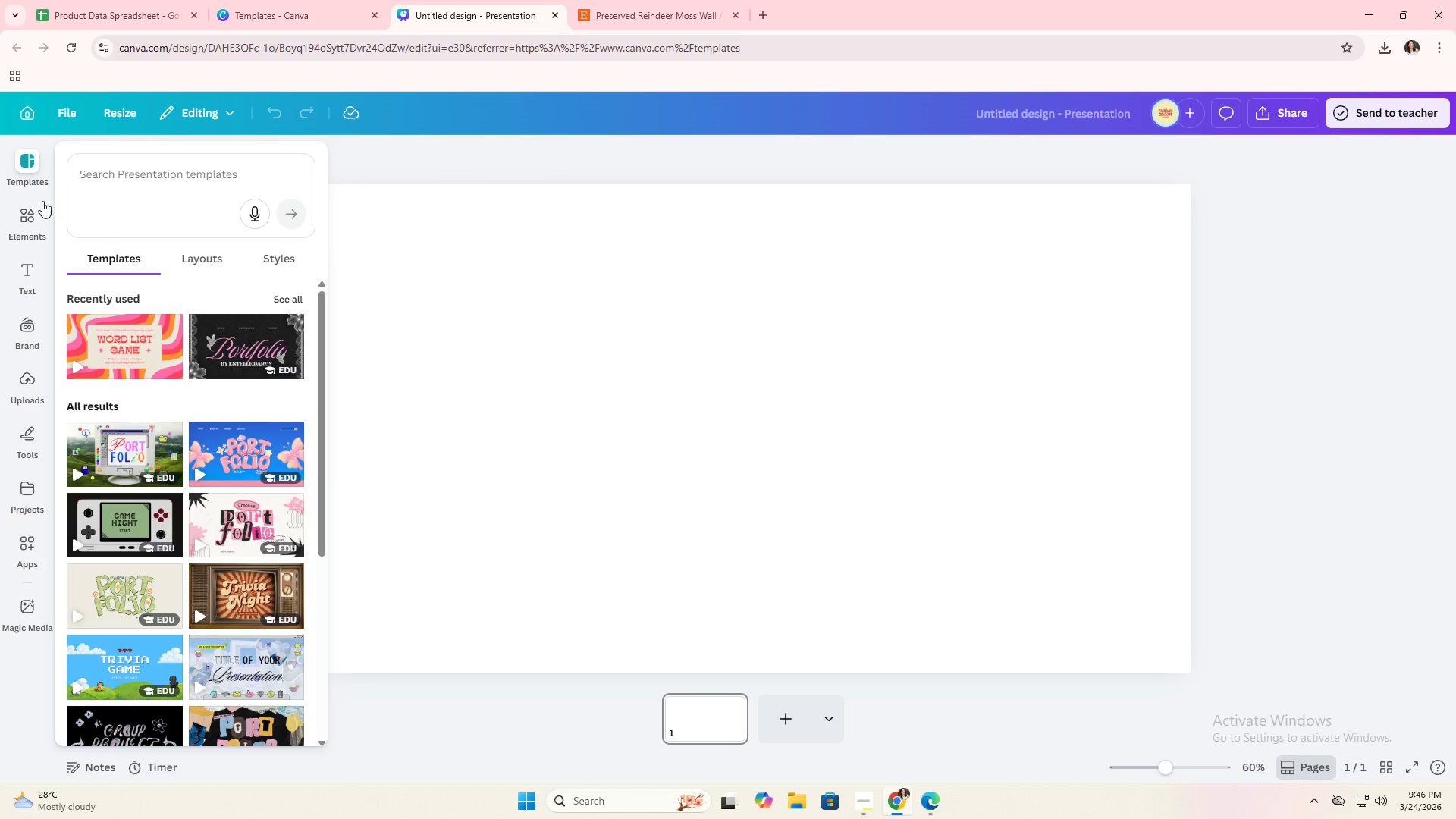 
left_click([28, 212])
 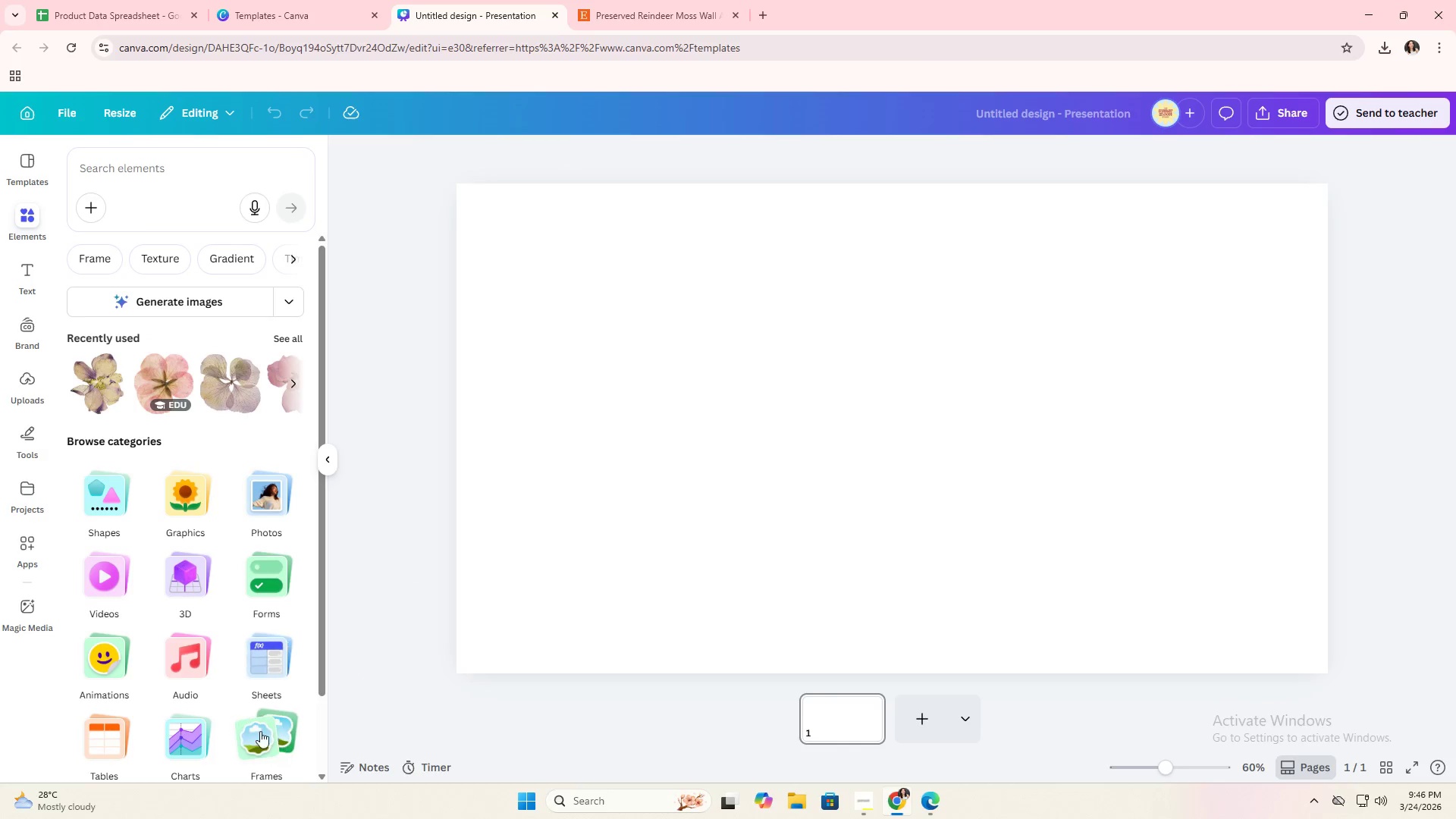 
scroll: coordinate [191, 604], scroll_direction: down, amount: 1.0
 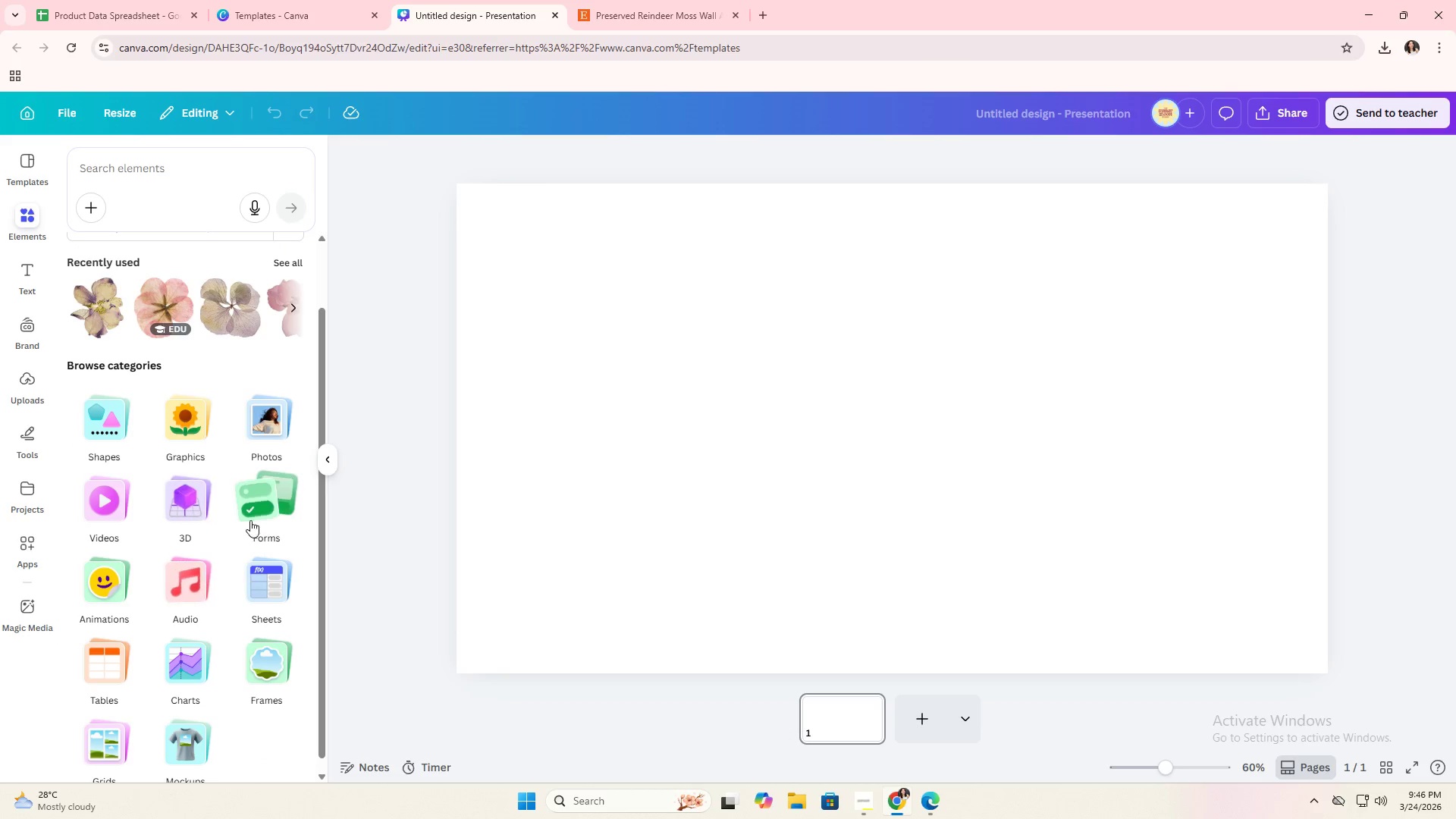 
scroll: coordinate [250, 520], scroll_direction: up, amount: 3.0
 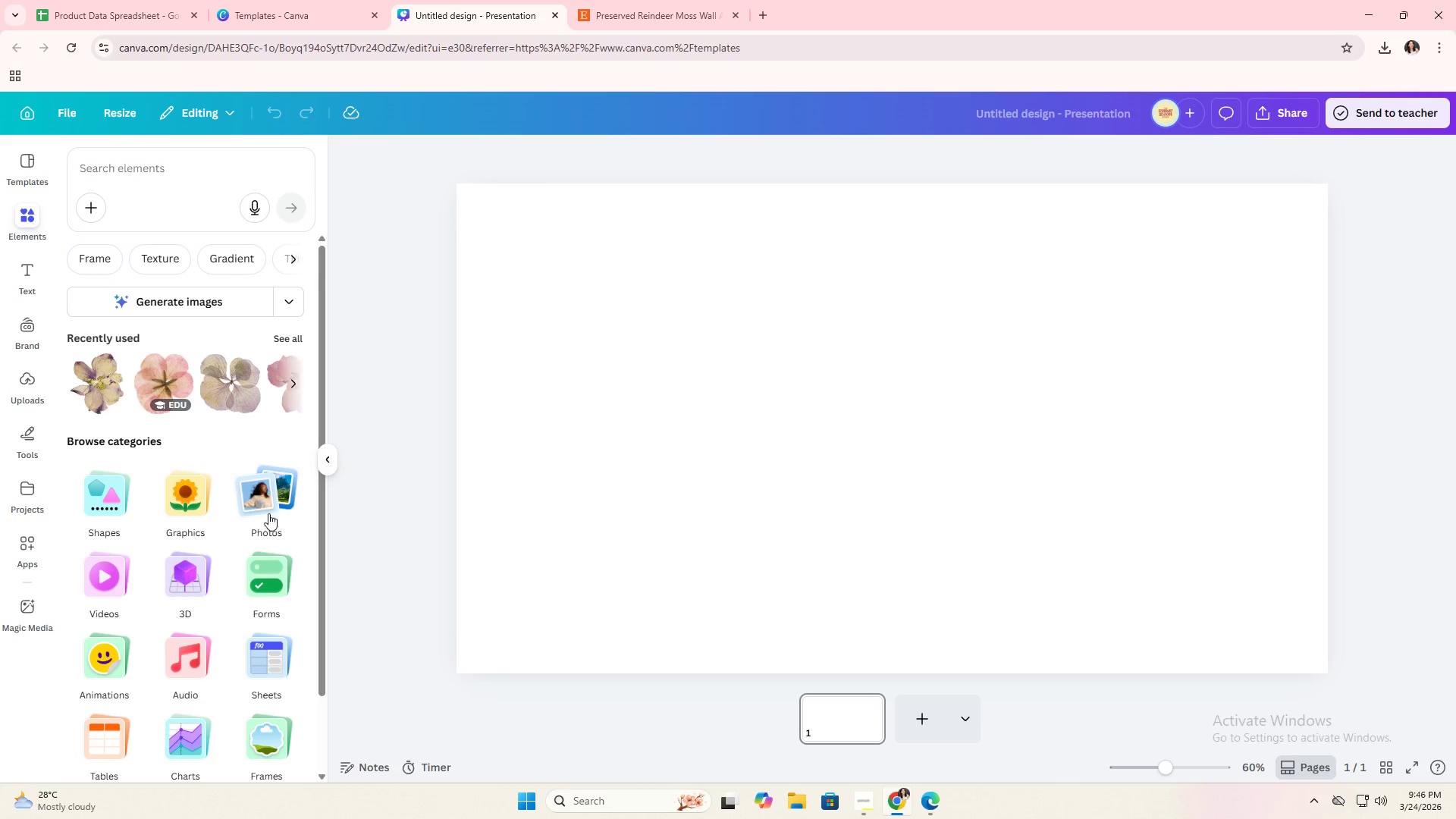 
left_click([261, 486])
 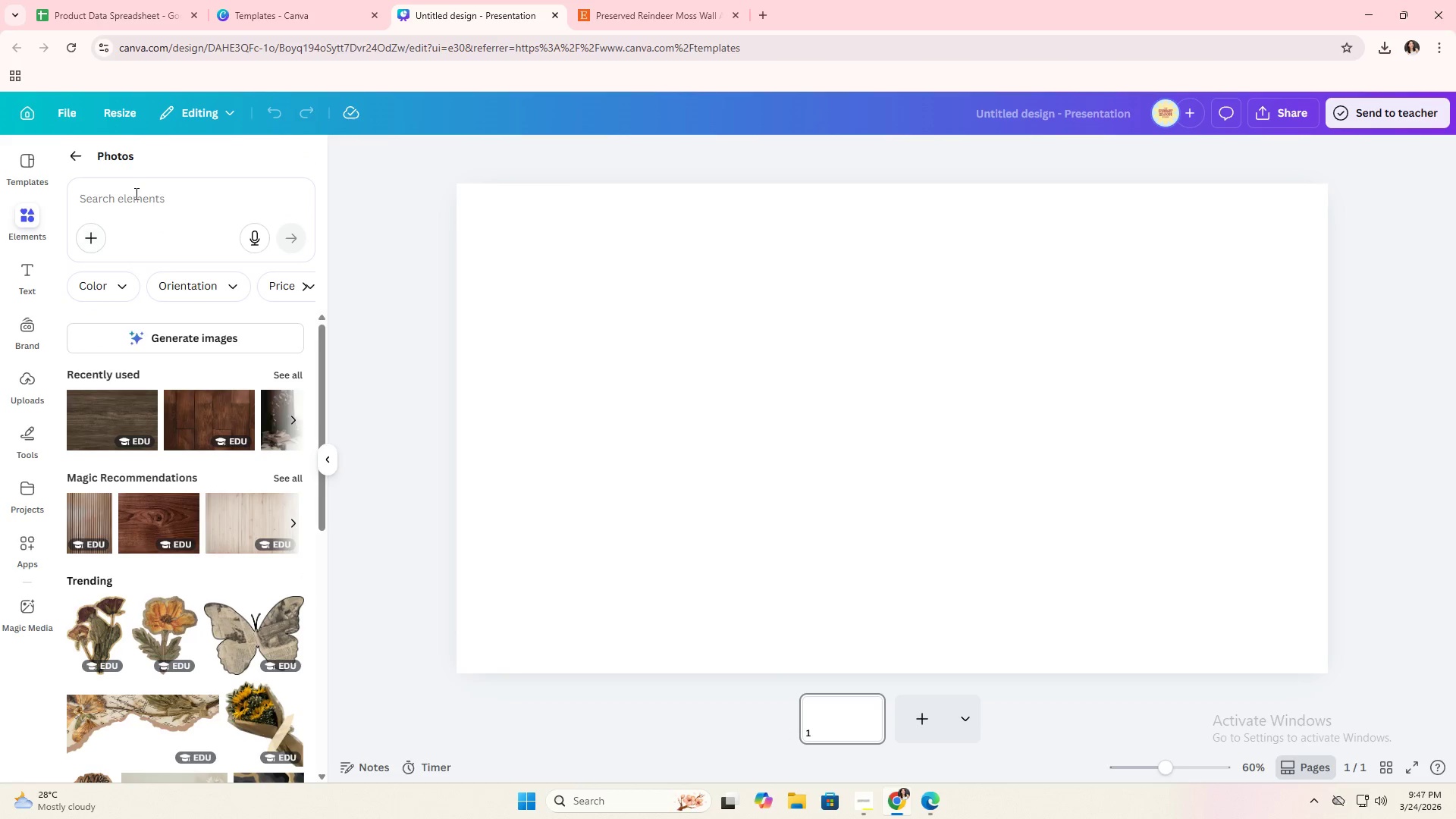 
left_click([79, 150])
 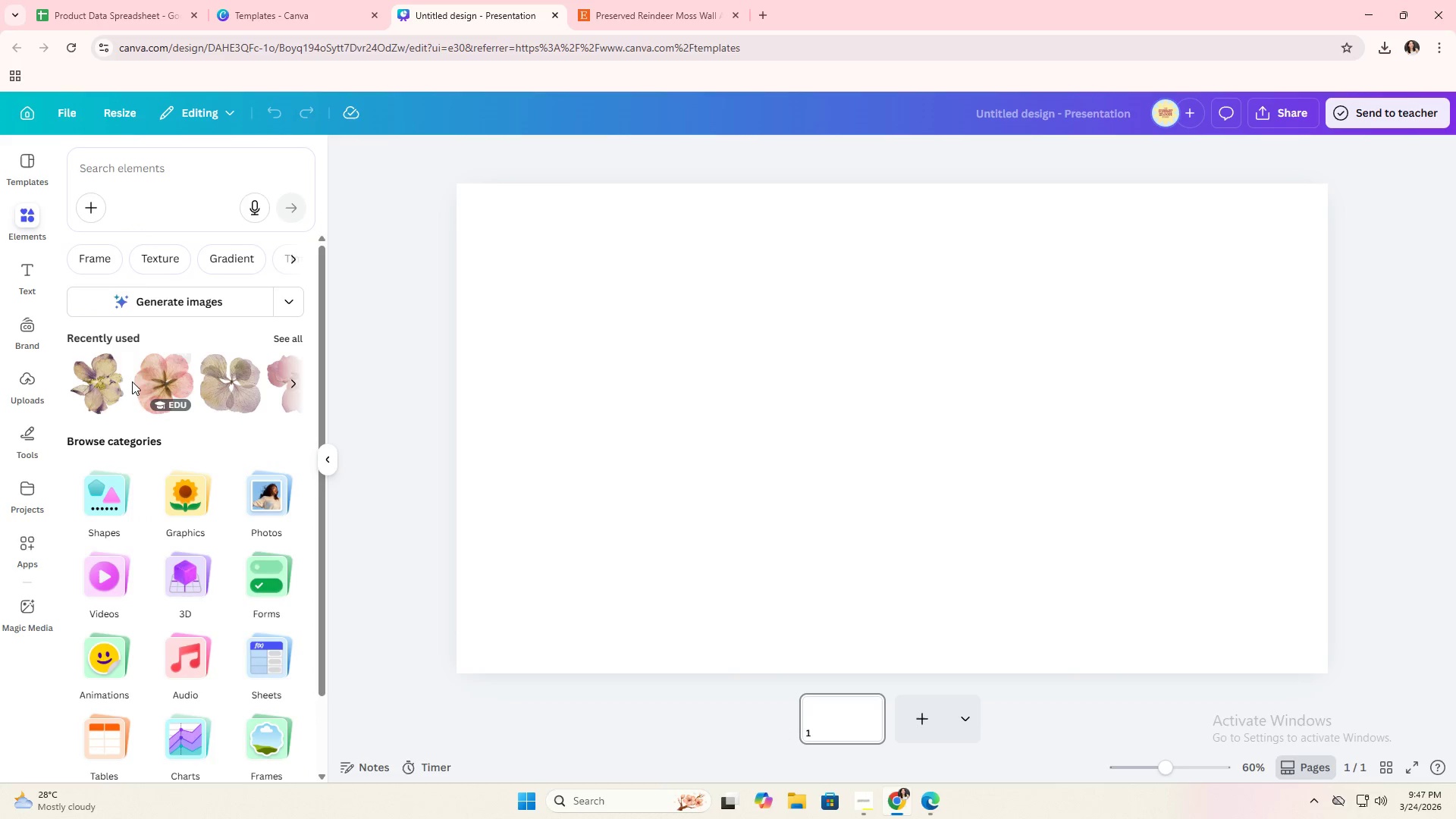 
scroll: coordinate [148, 493], scroll_direction: up, amount: 2.0
 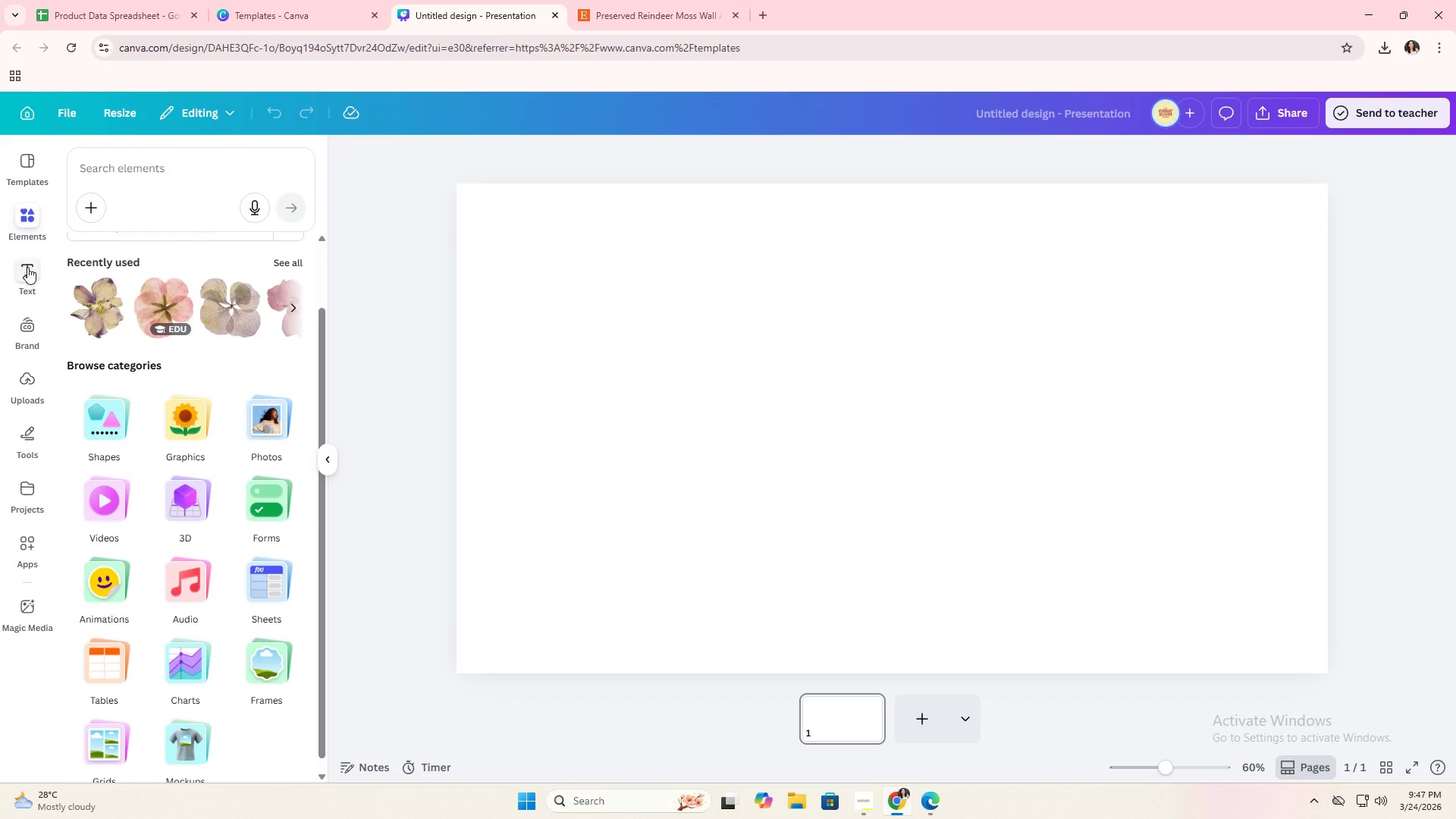 
left_click([24, 214])
 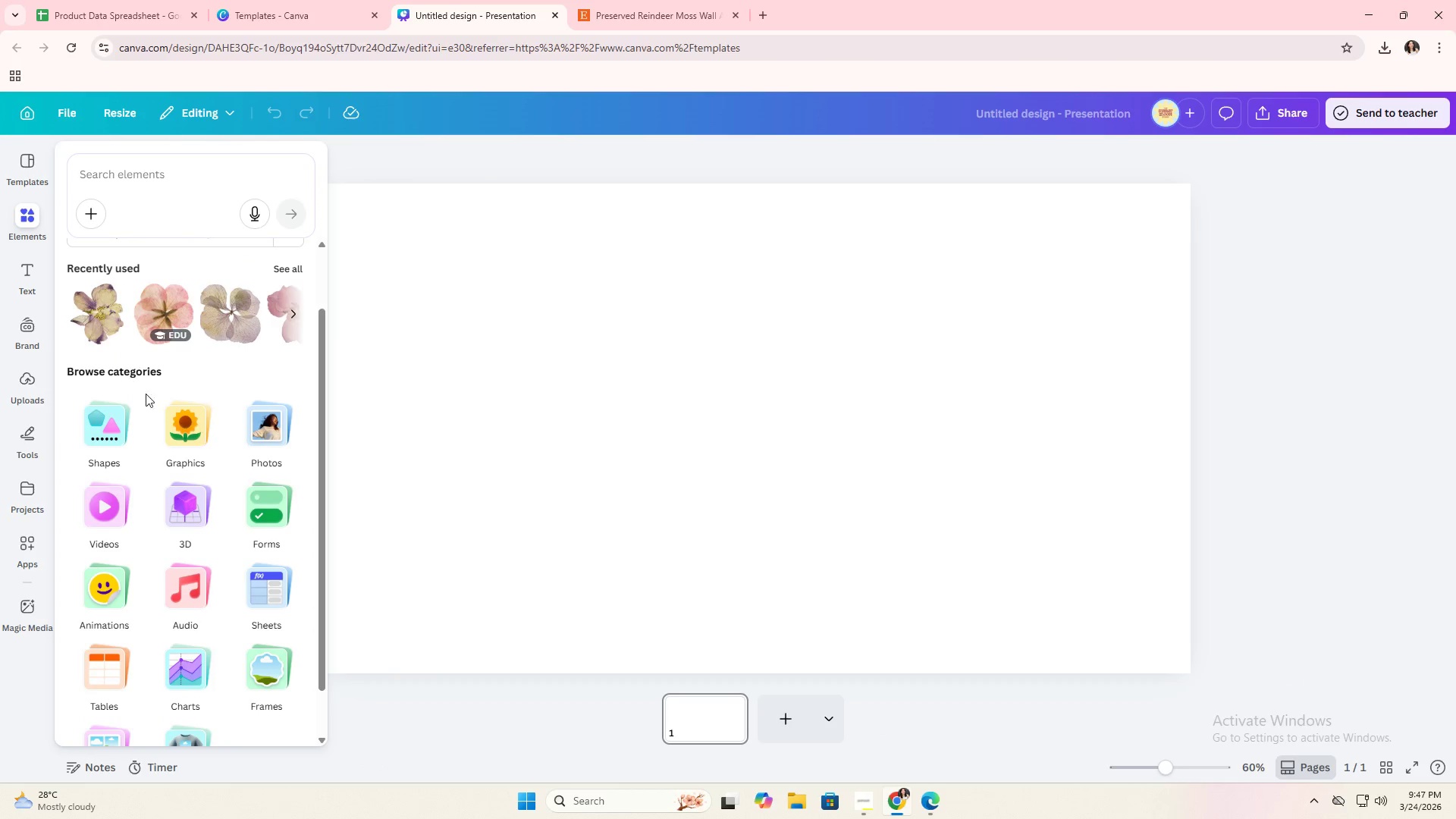 
scroll: coordinate [168, 431], scroll_direction: down, amount: 1.0
 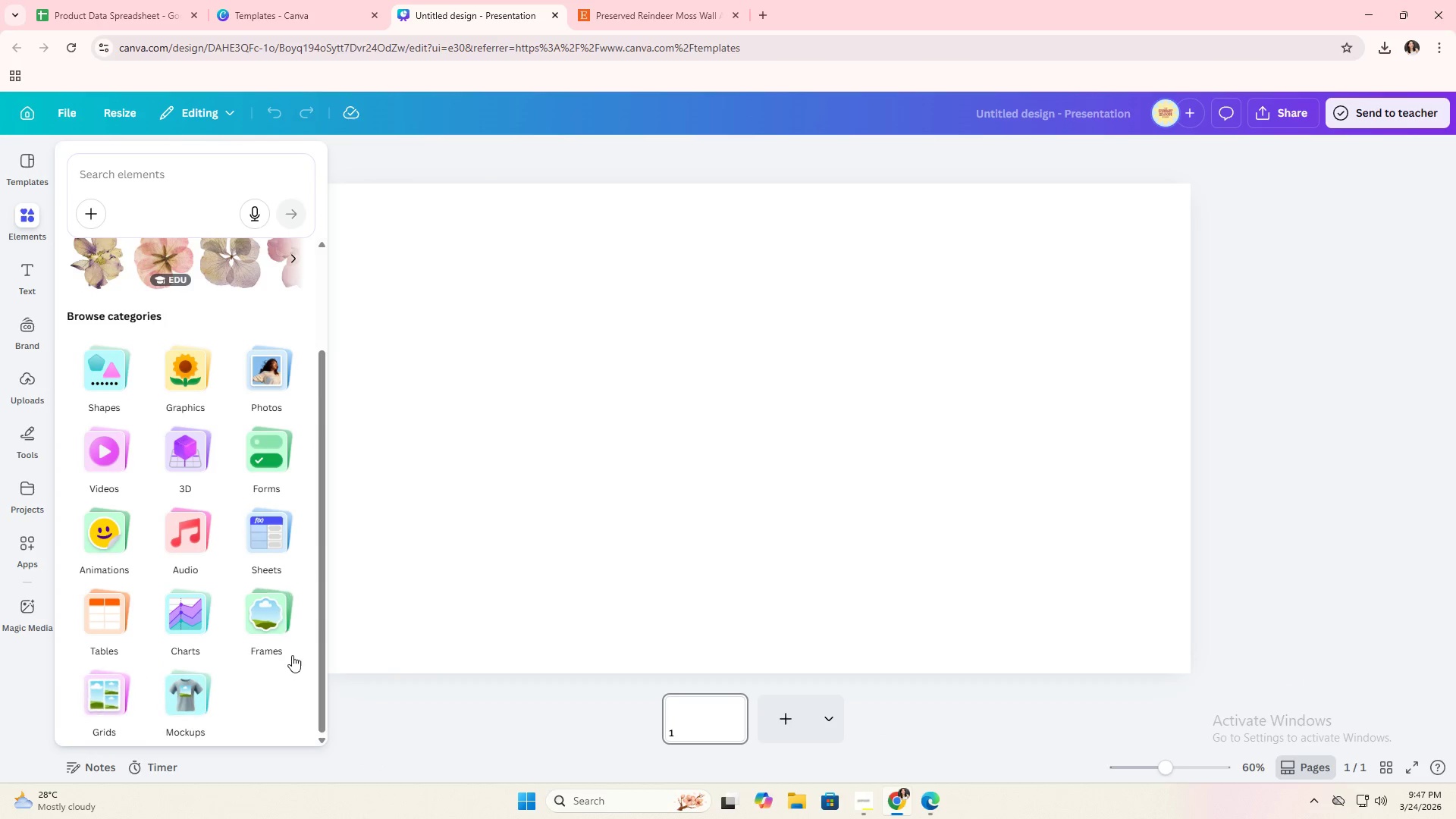 
left_click([270, 629])
 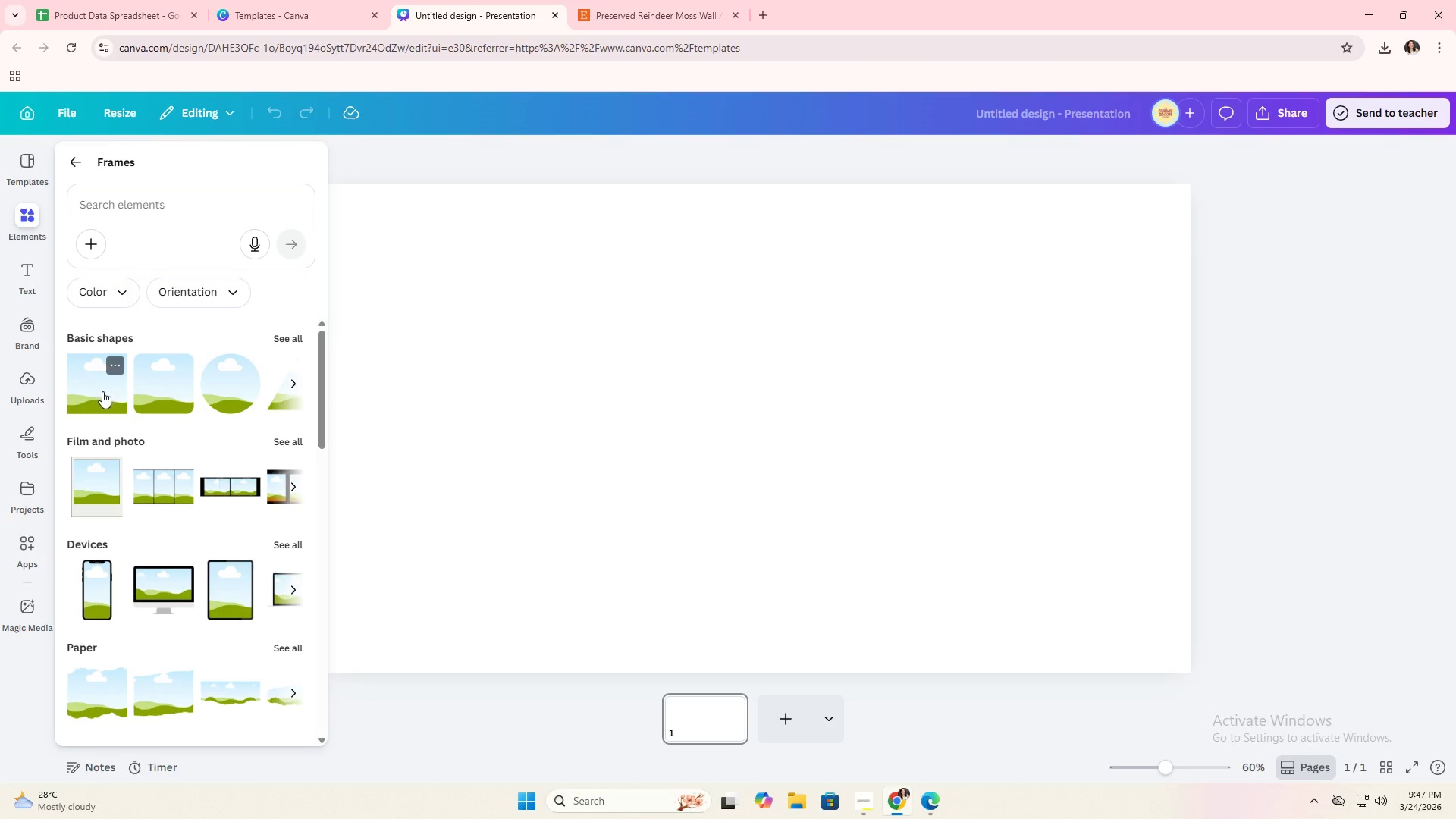 
left_click([155, 399])
 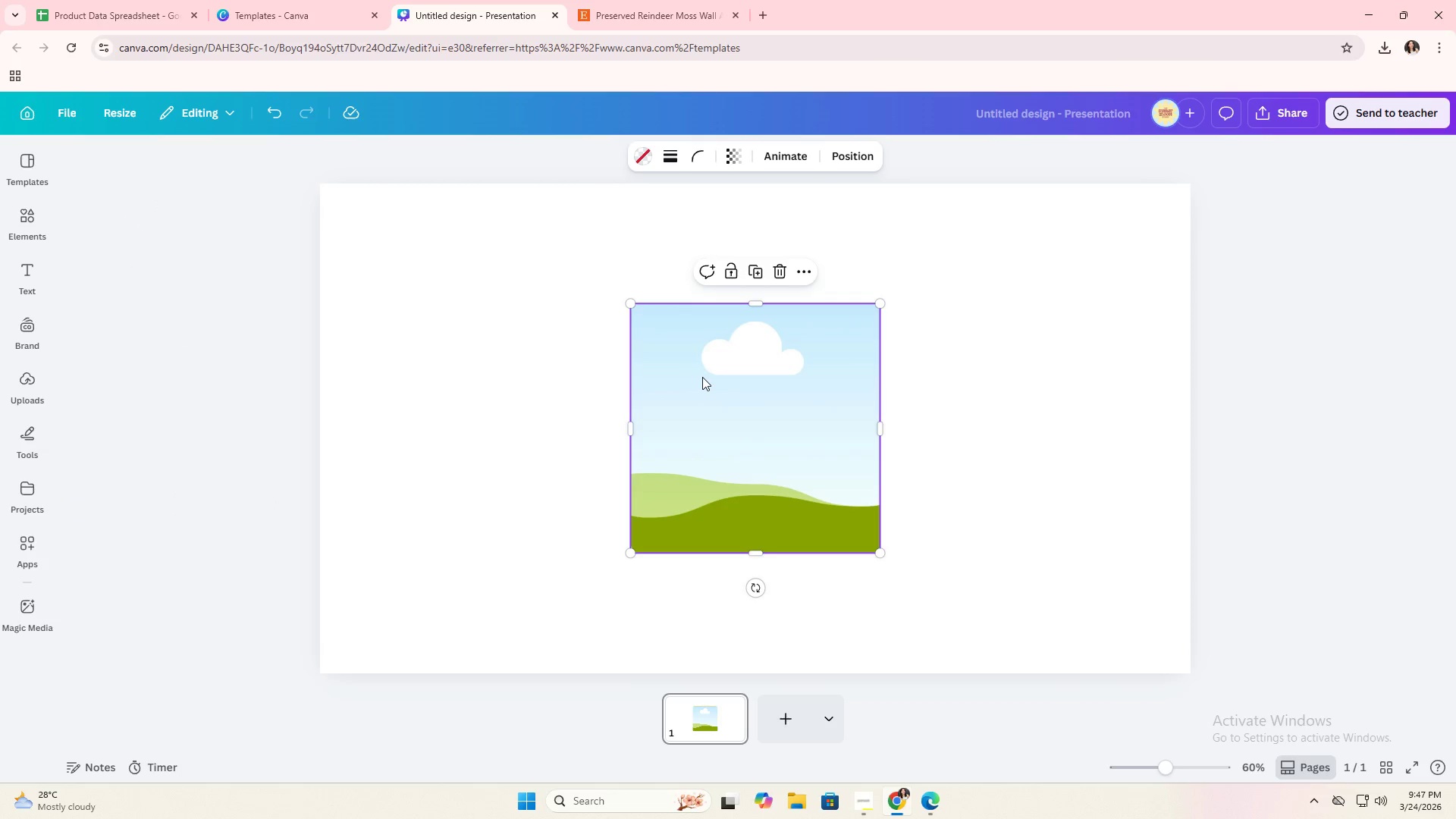 
left_click_drag(start_coordinate=[702, 377], to_coordinate=[484, 316])
 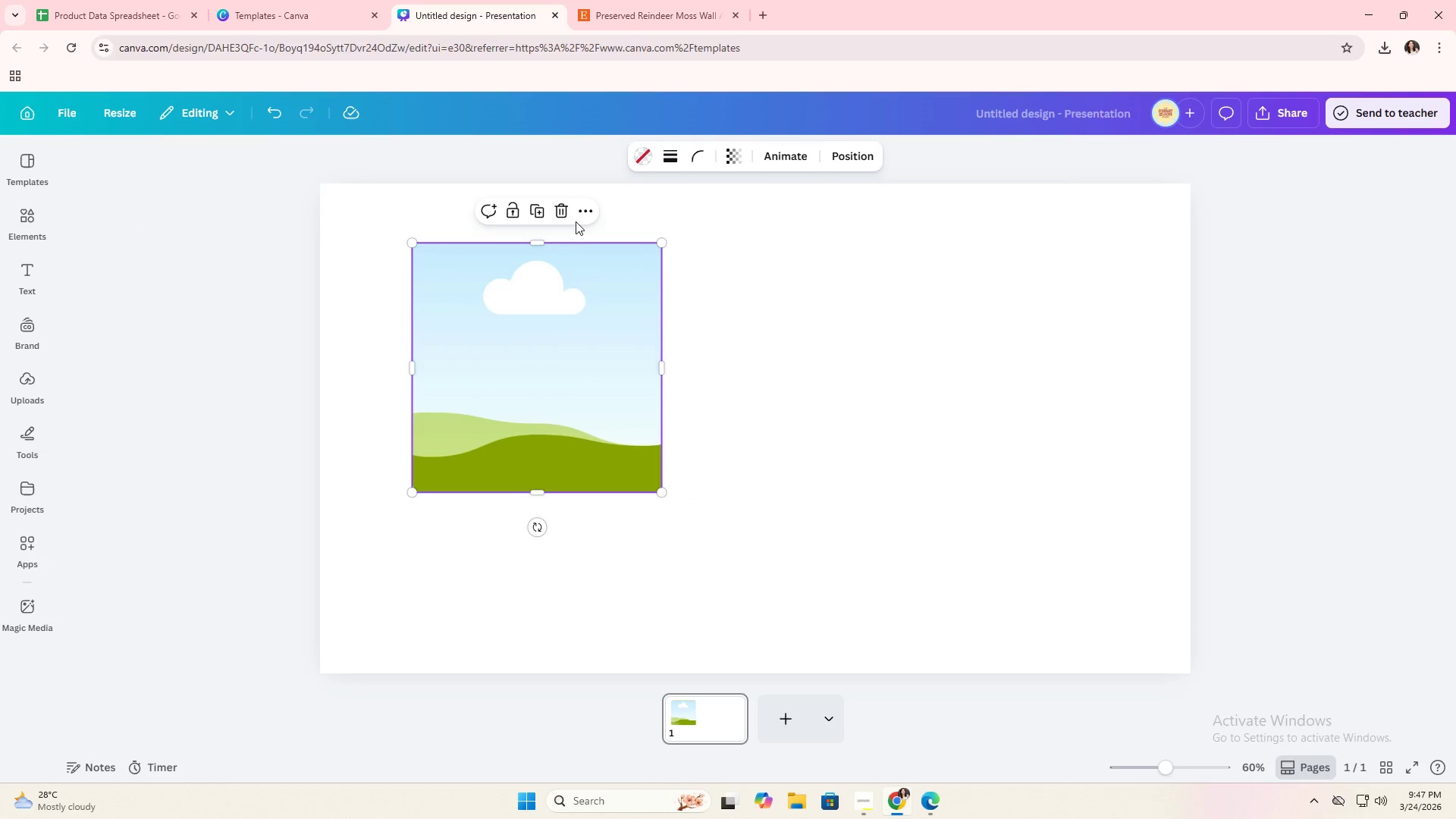 
left_click([565, 217])
 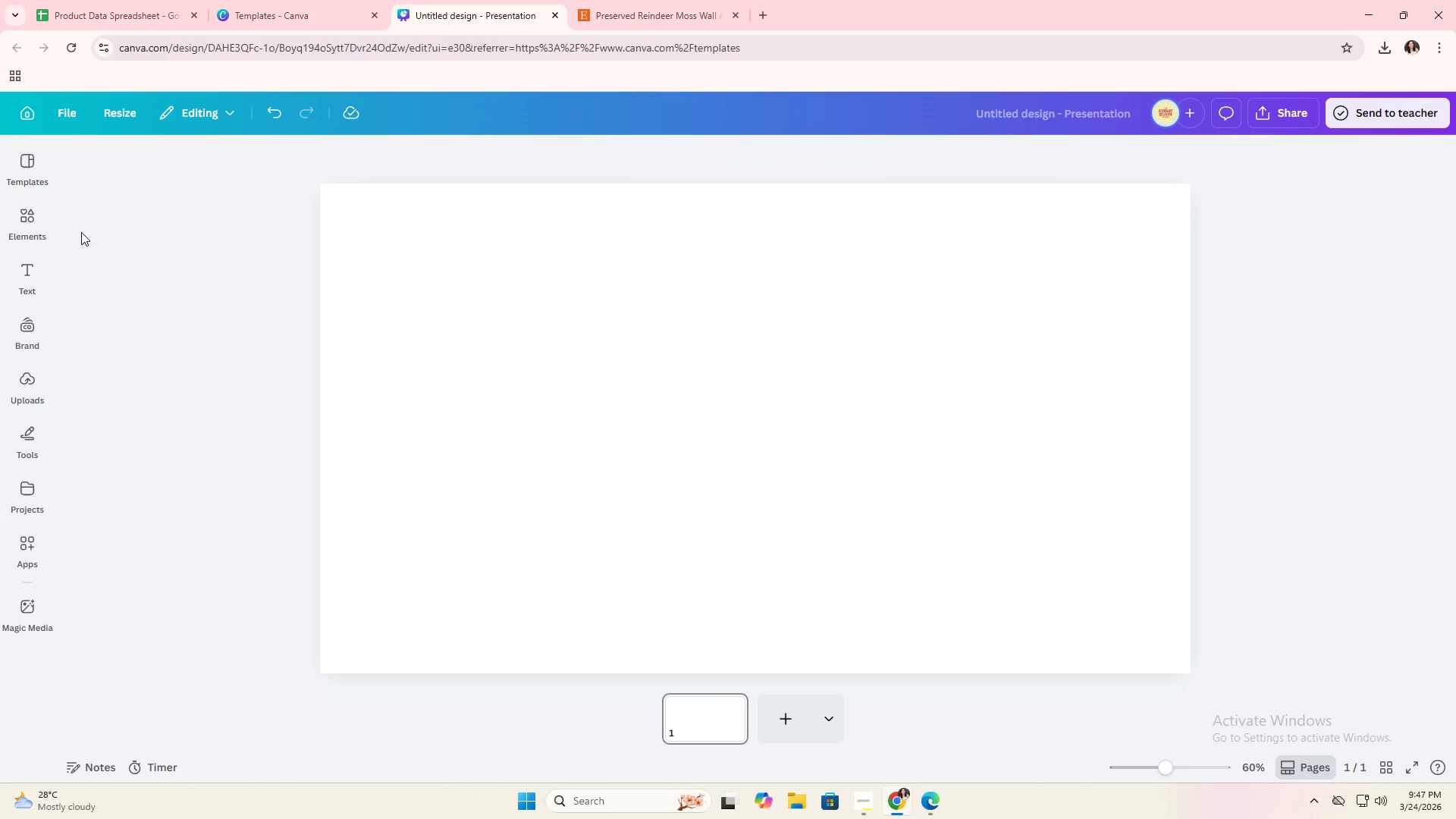 
left_click([36, 228])
 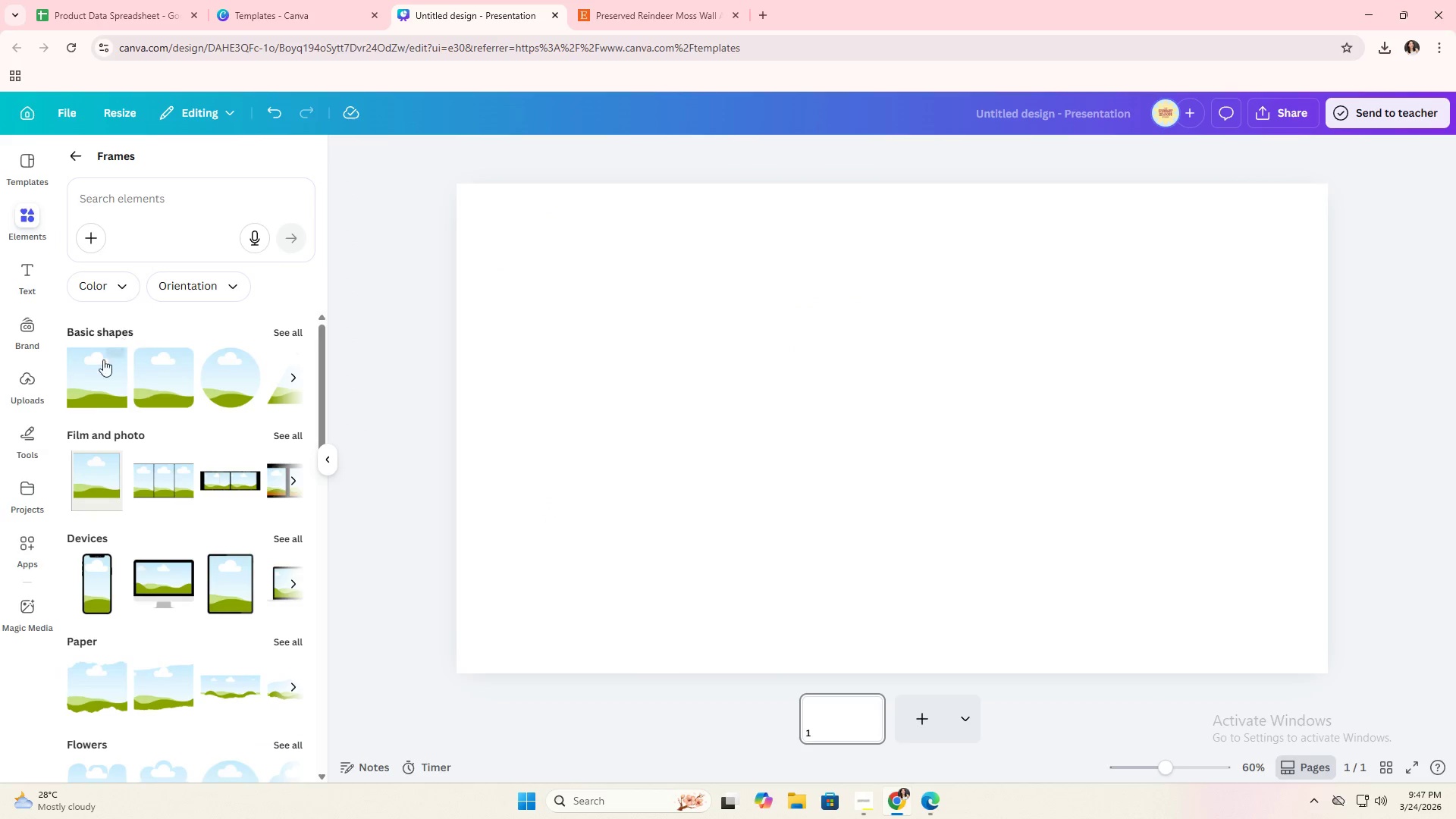 
left_click([99, 366])
 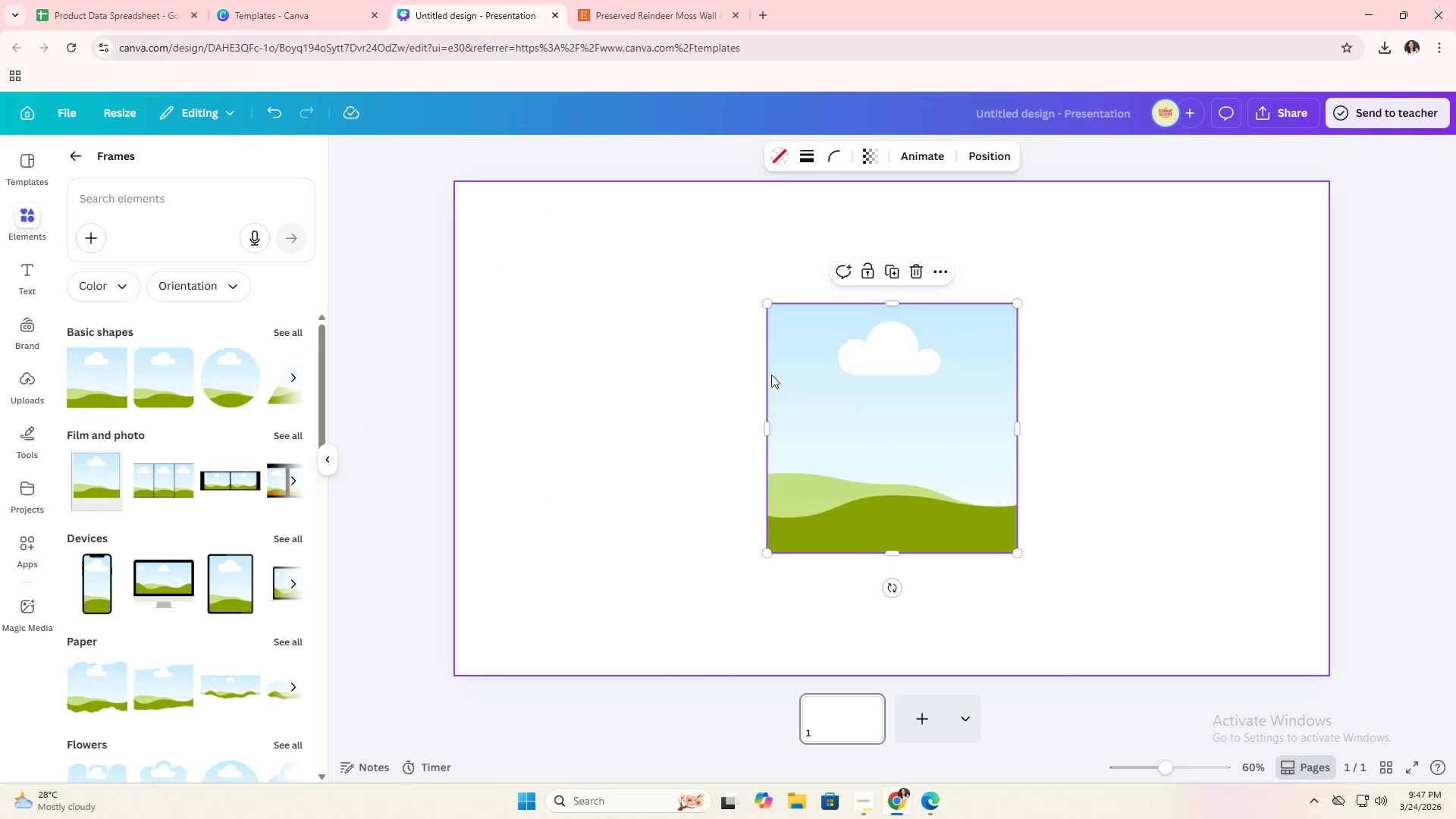 
left_click_drag(start_coordinate=[828, 369], to_coordinate=[575, 330])
 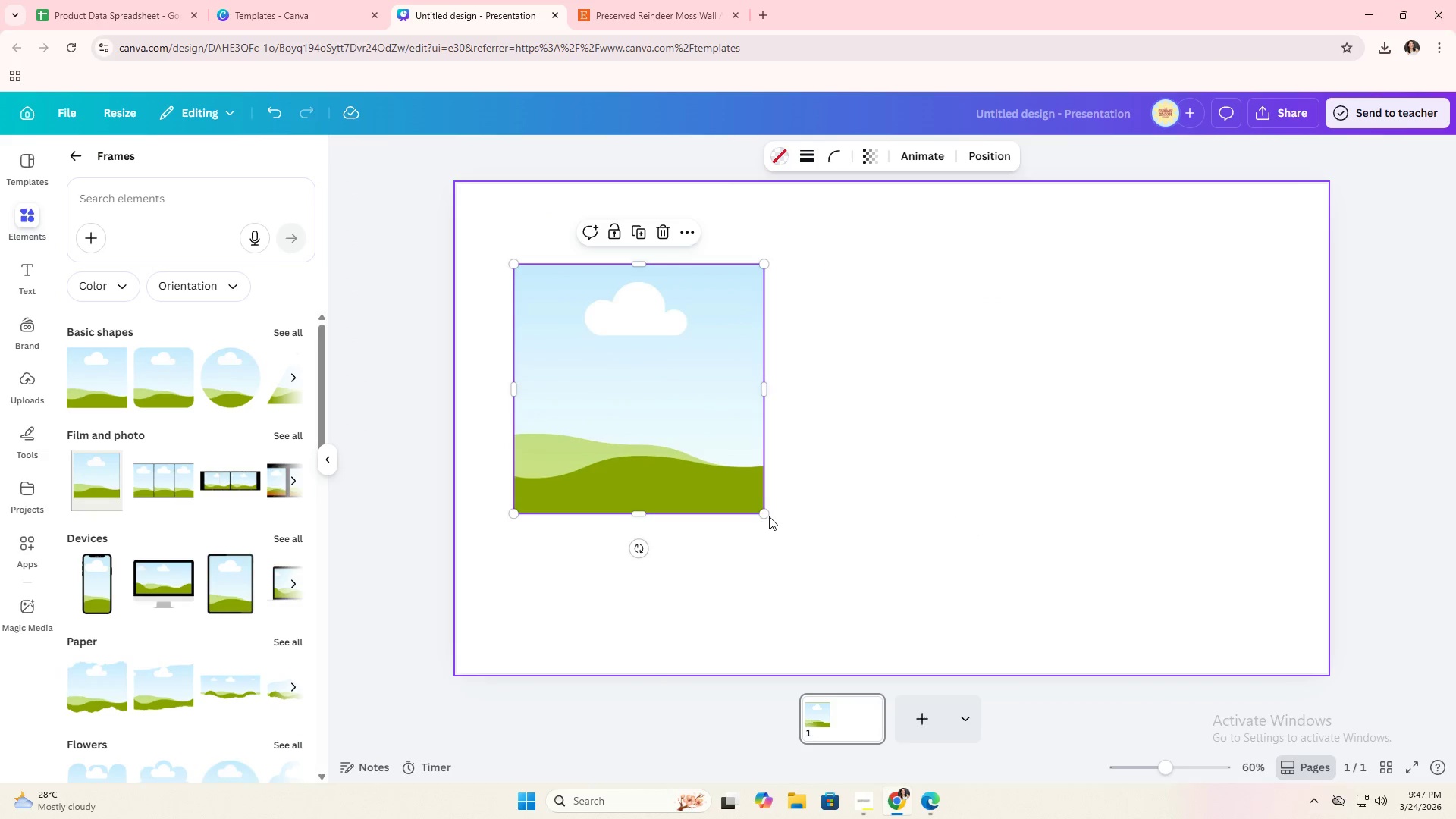 
left_click_drag(start_coordinate=[765, 513], to_coordinate=[834, 554])
 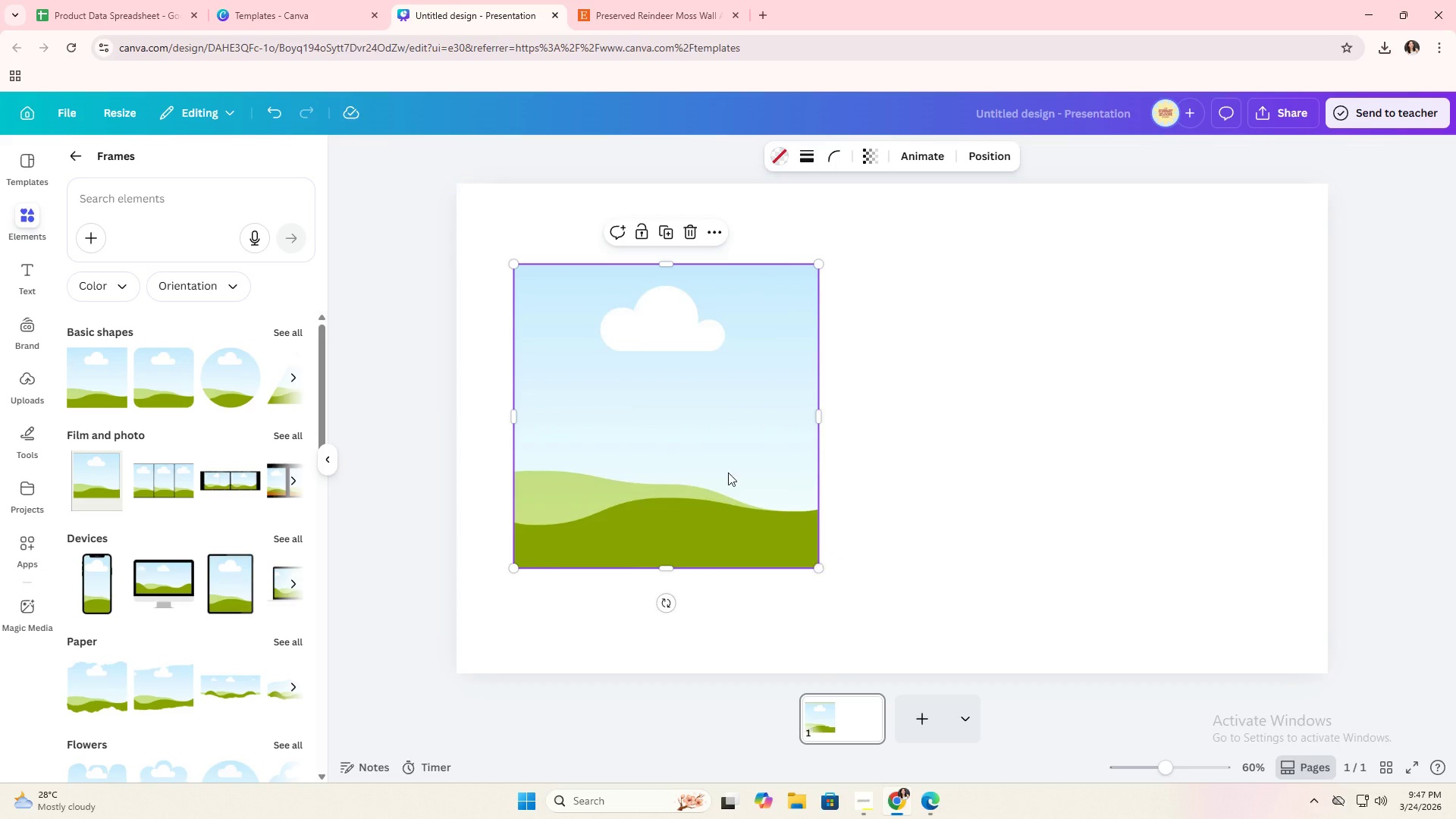 
left_click_drag(start_coordinate=[728, 472], to_coordinate=[718, 486])
 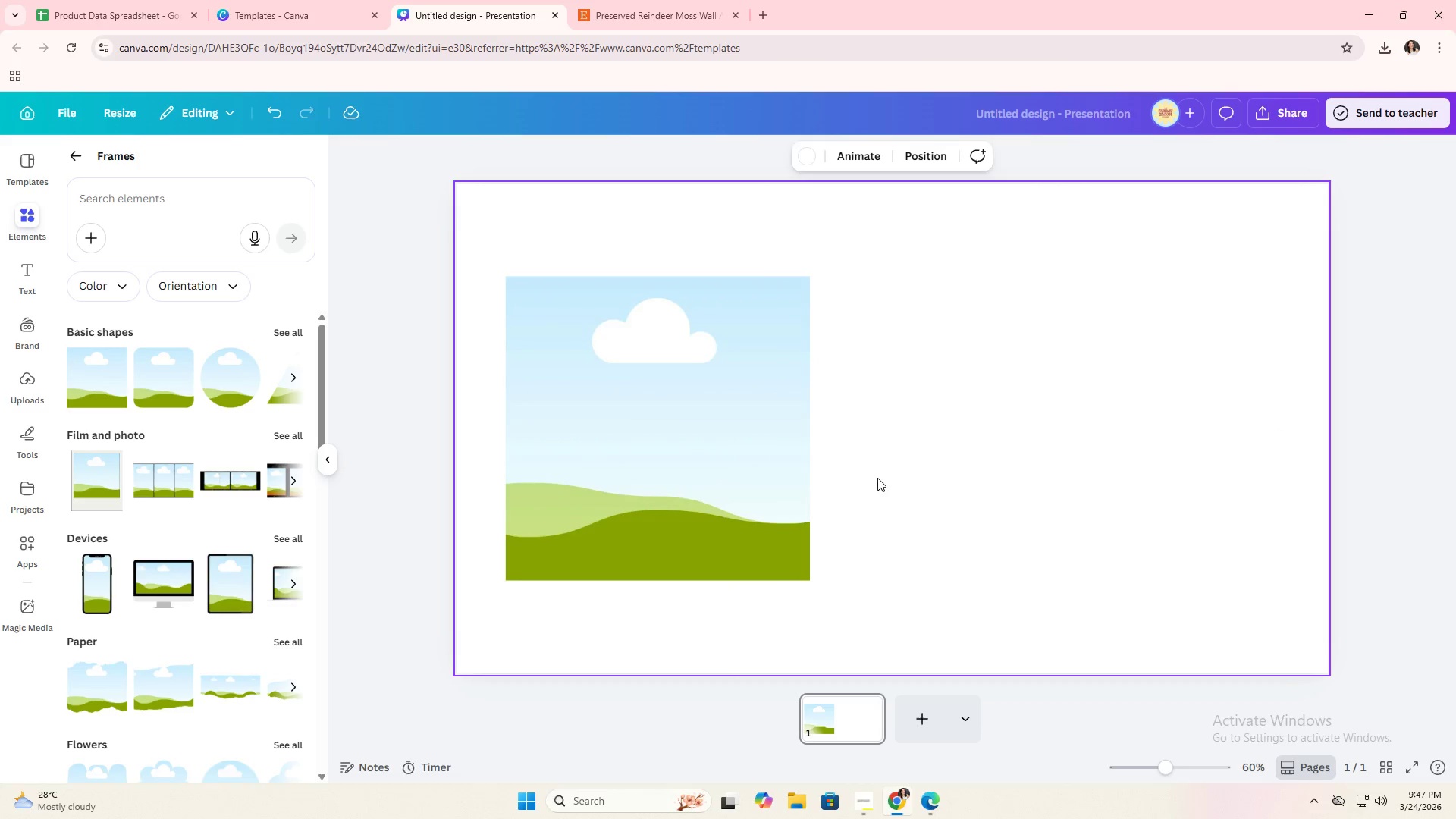 
key(Alt+AltLeft)
 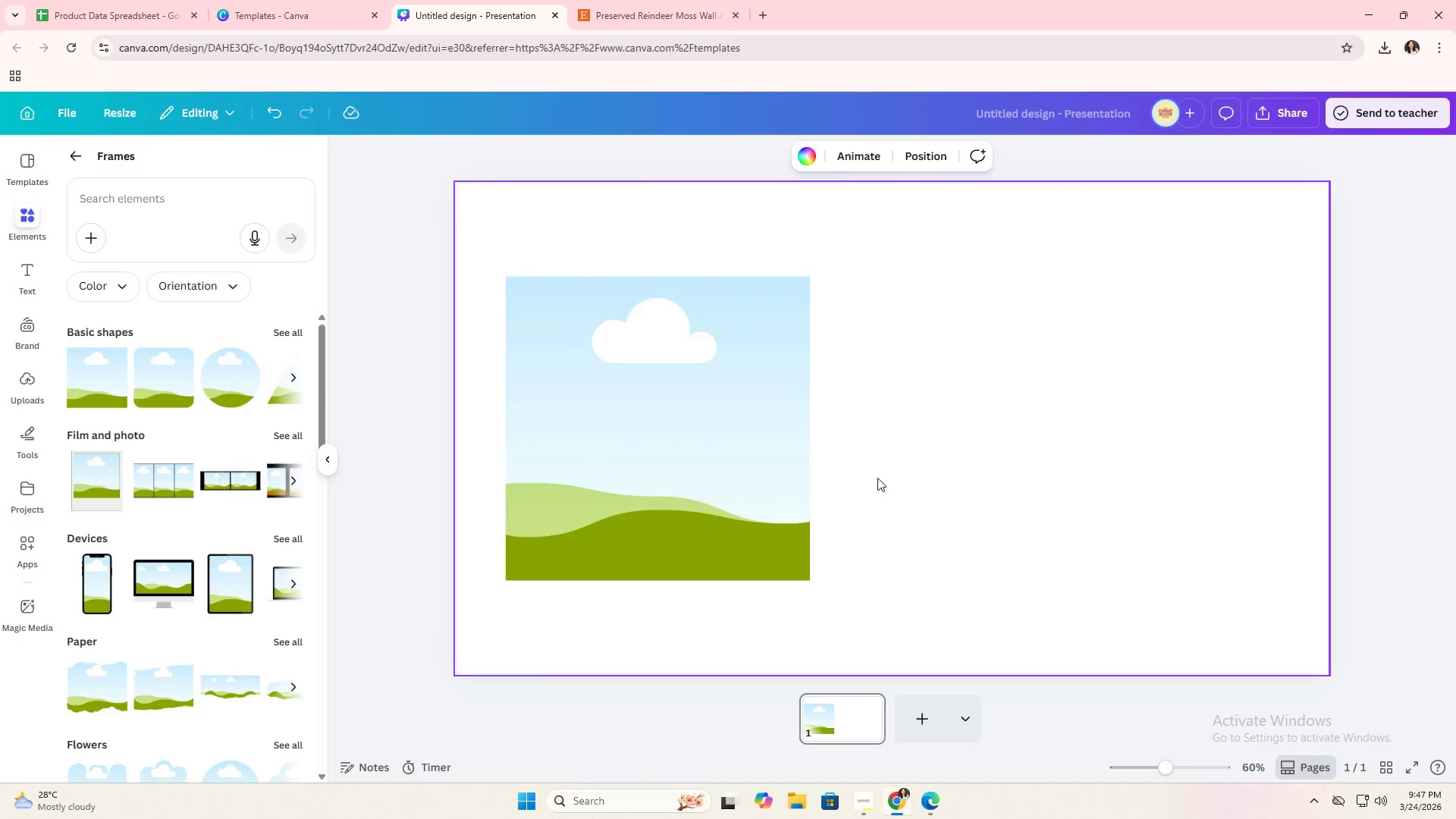 
key(Alt+Tab)
 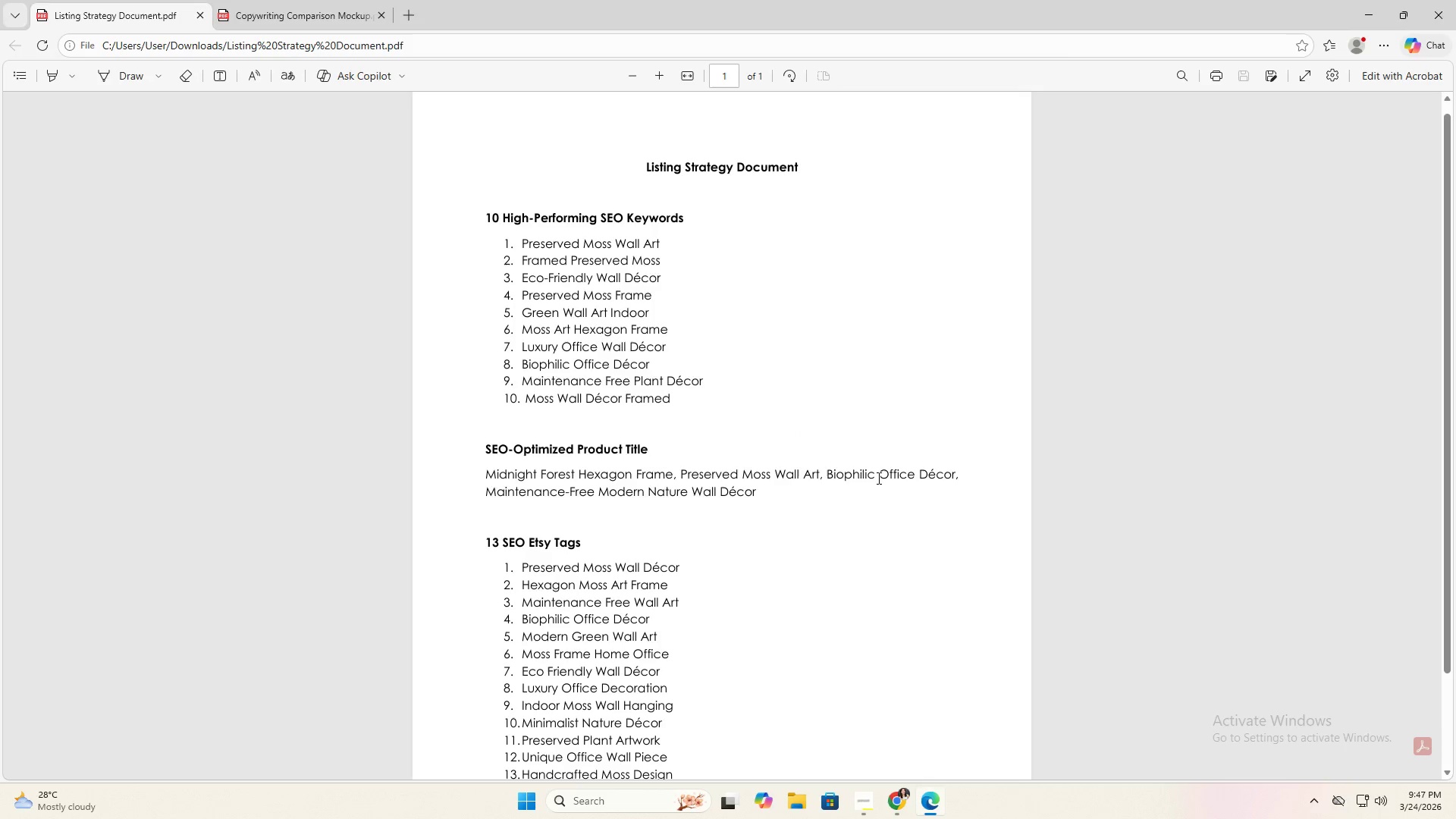 
key(Alt+Tab)
 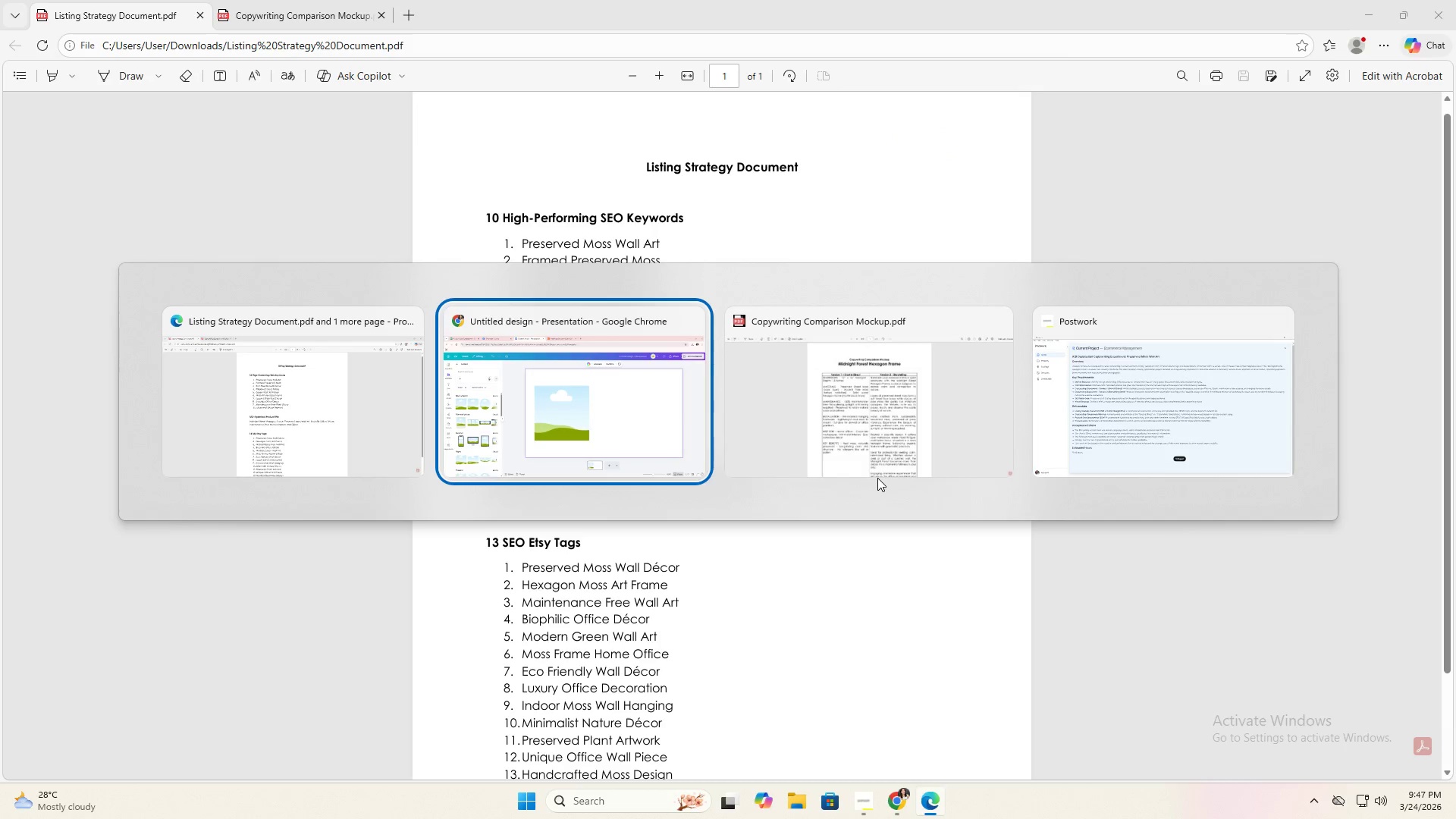 
key(Alt+Tab)
 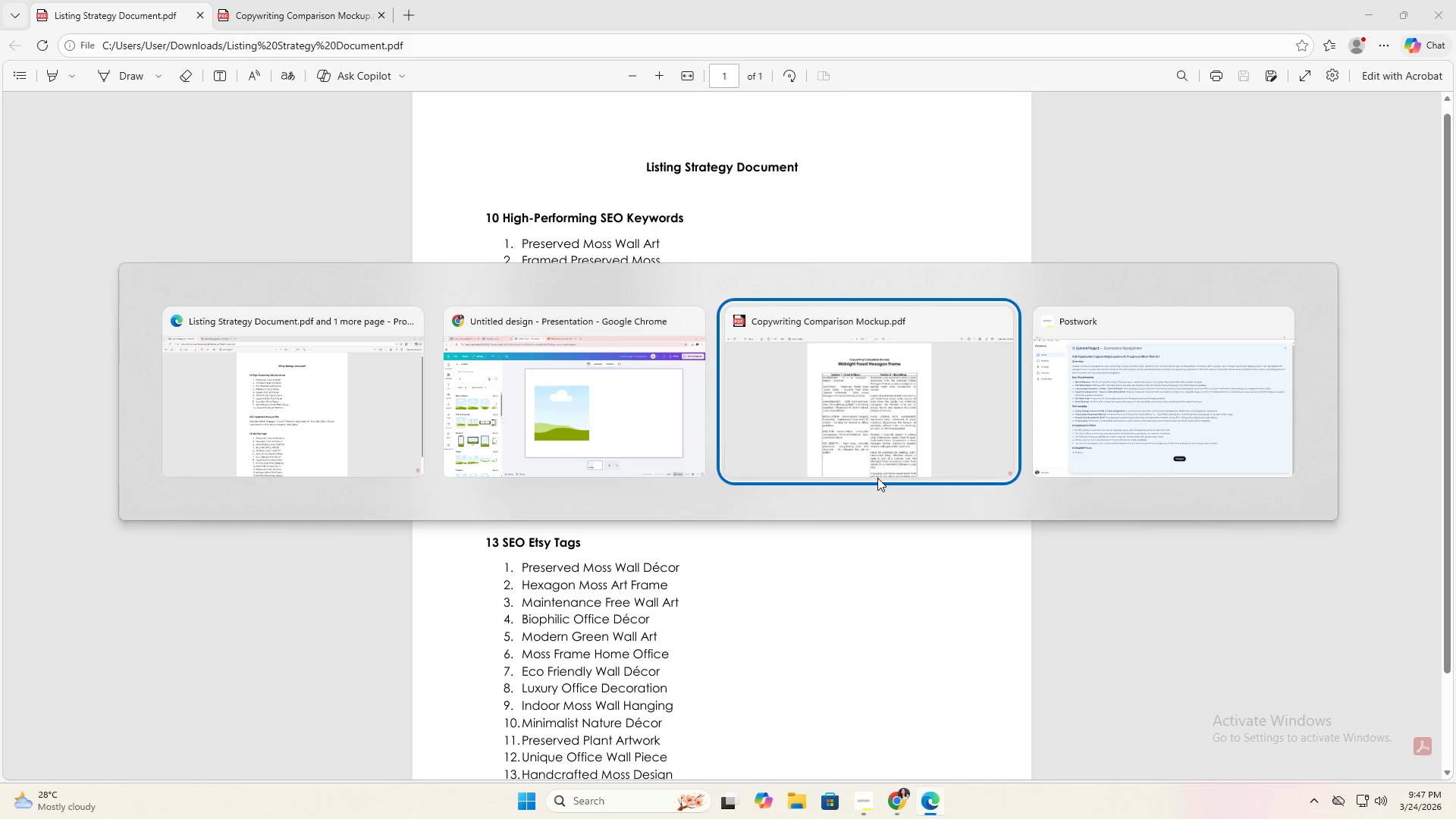 
key(Alt+Tab)